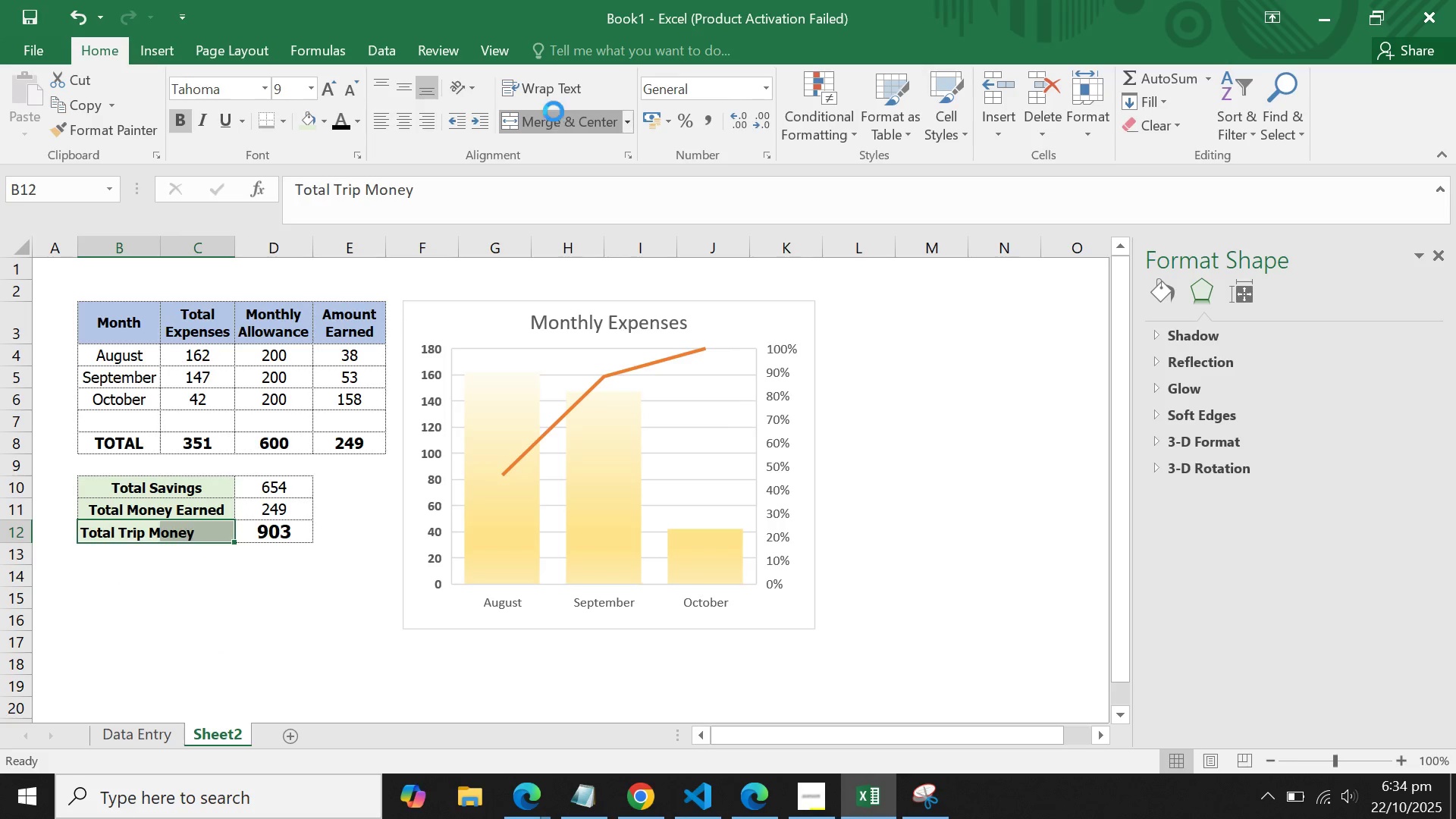 
double_click([554, 111])
 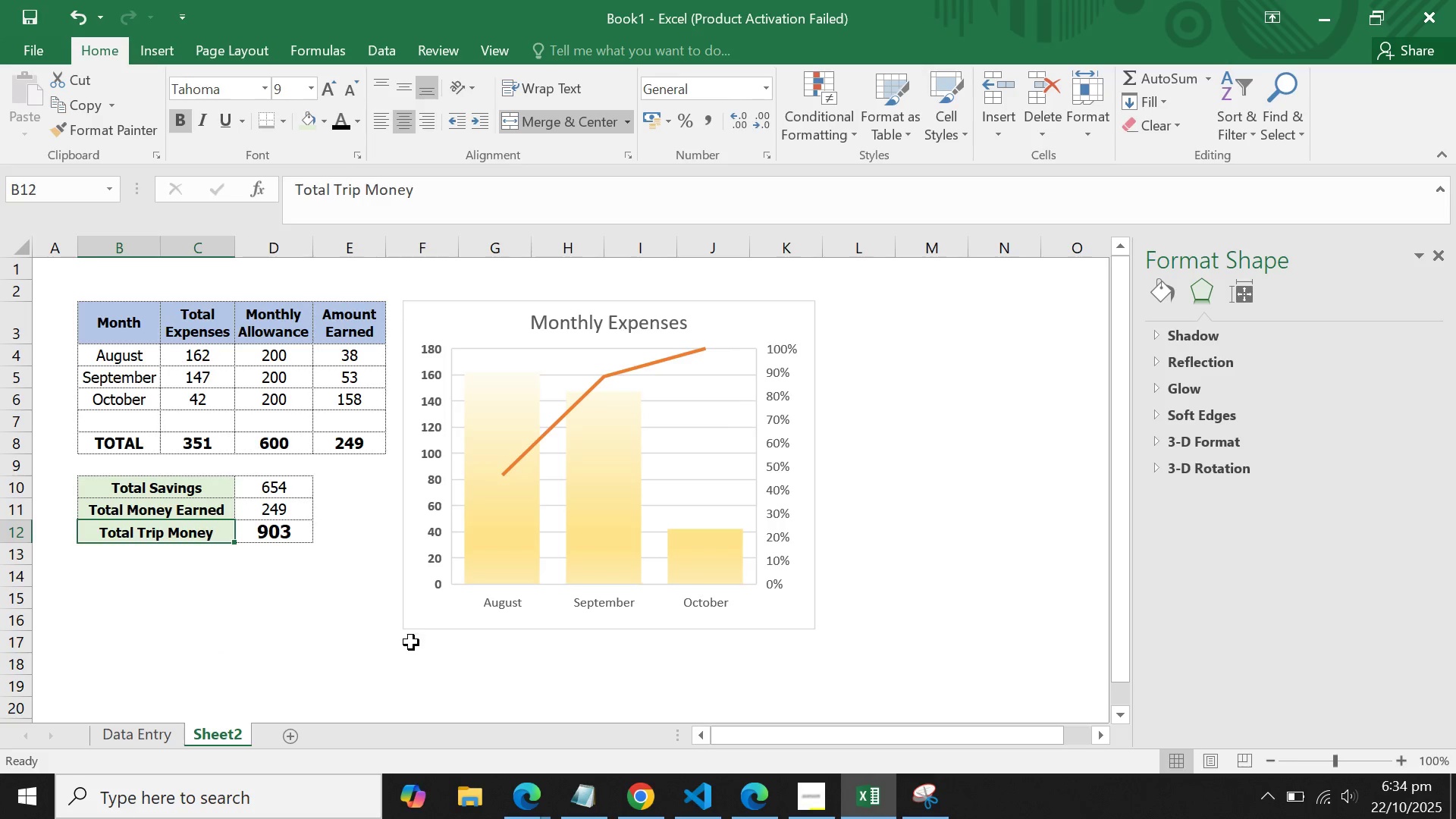 
left_click([411, 642])
 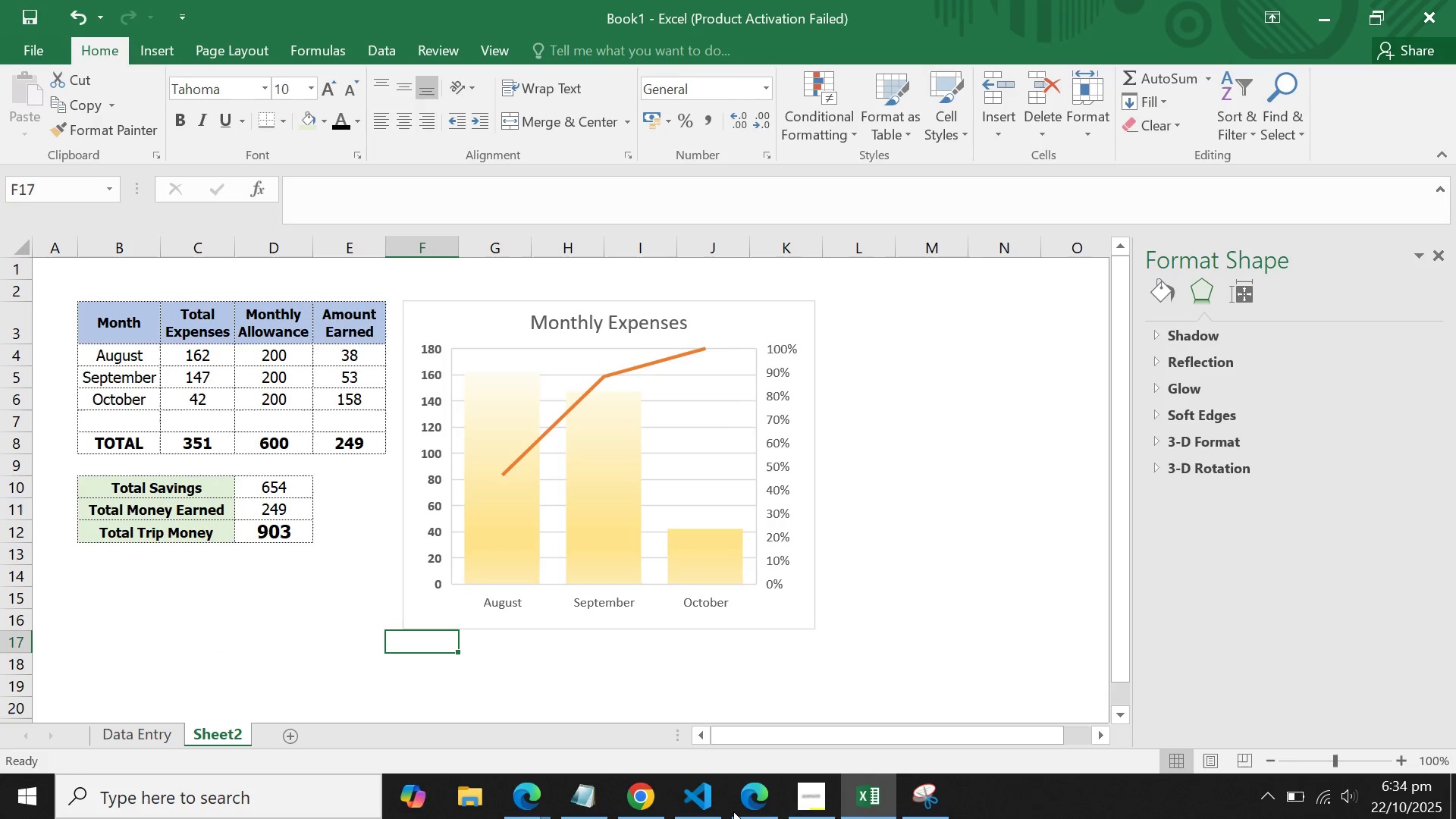 
mouse_move([695, 783])
 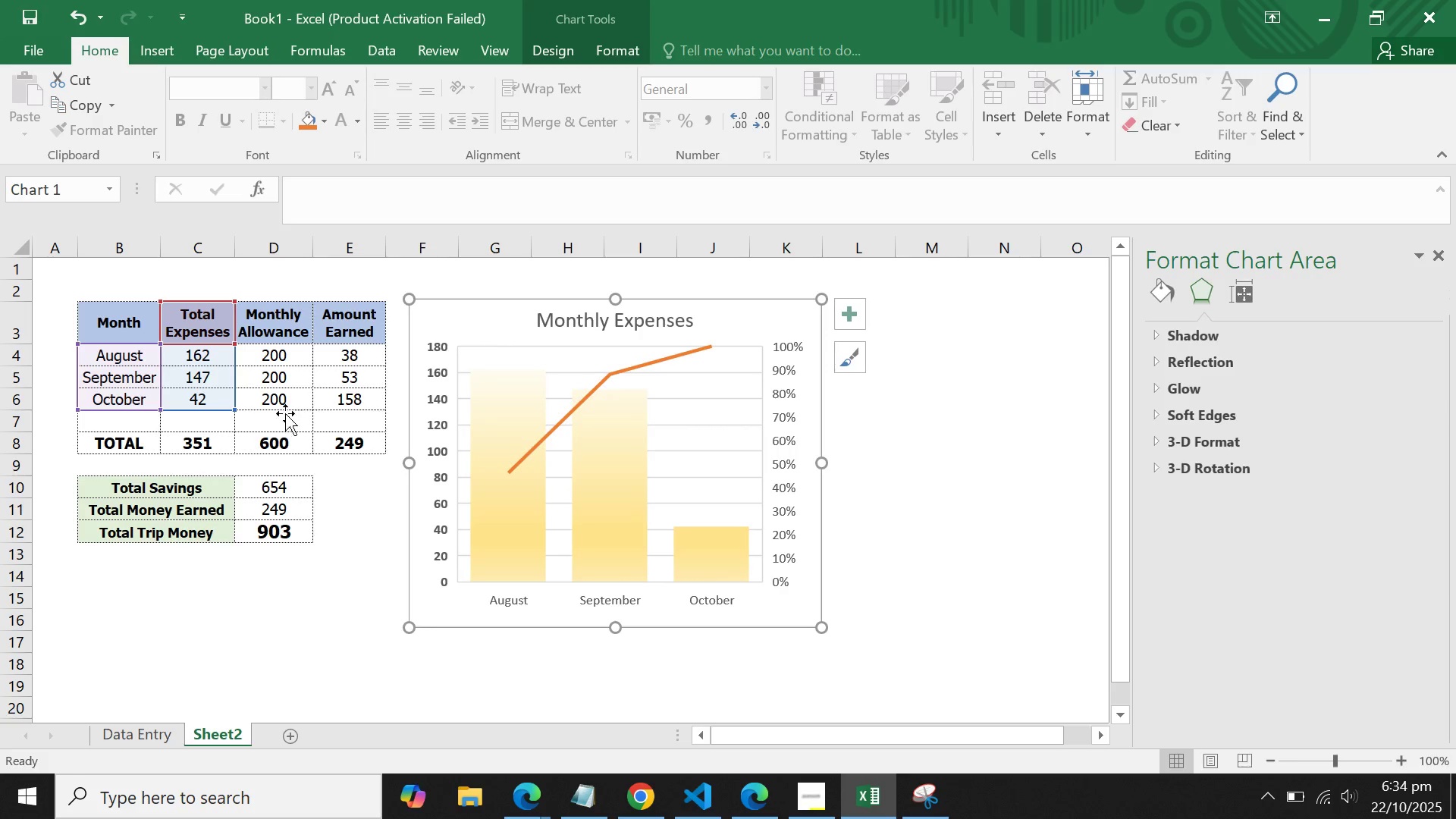 
wait(5.72)
 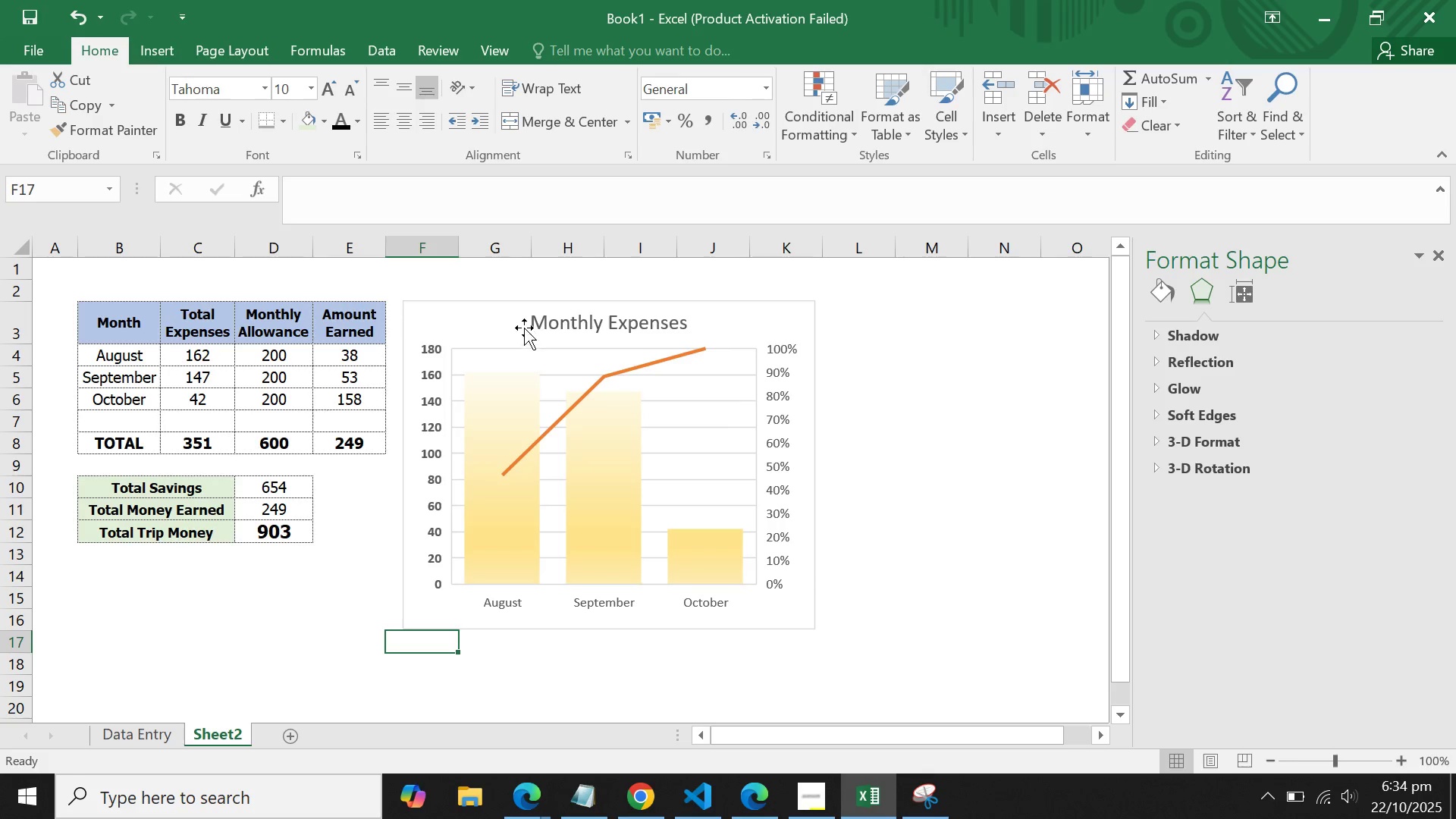 
left_click([383, 745])
 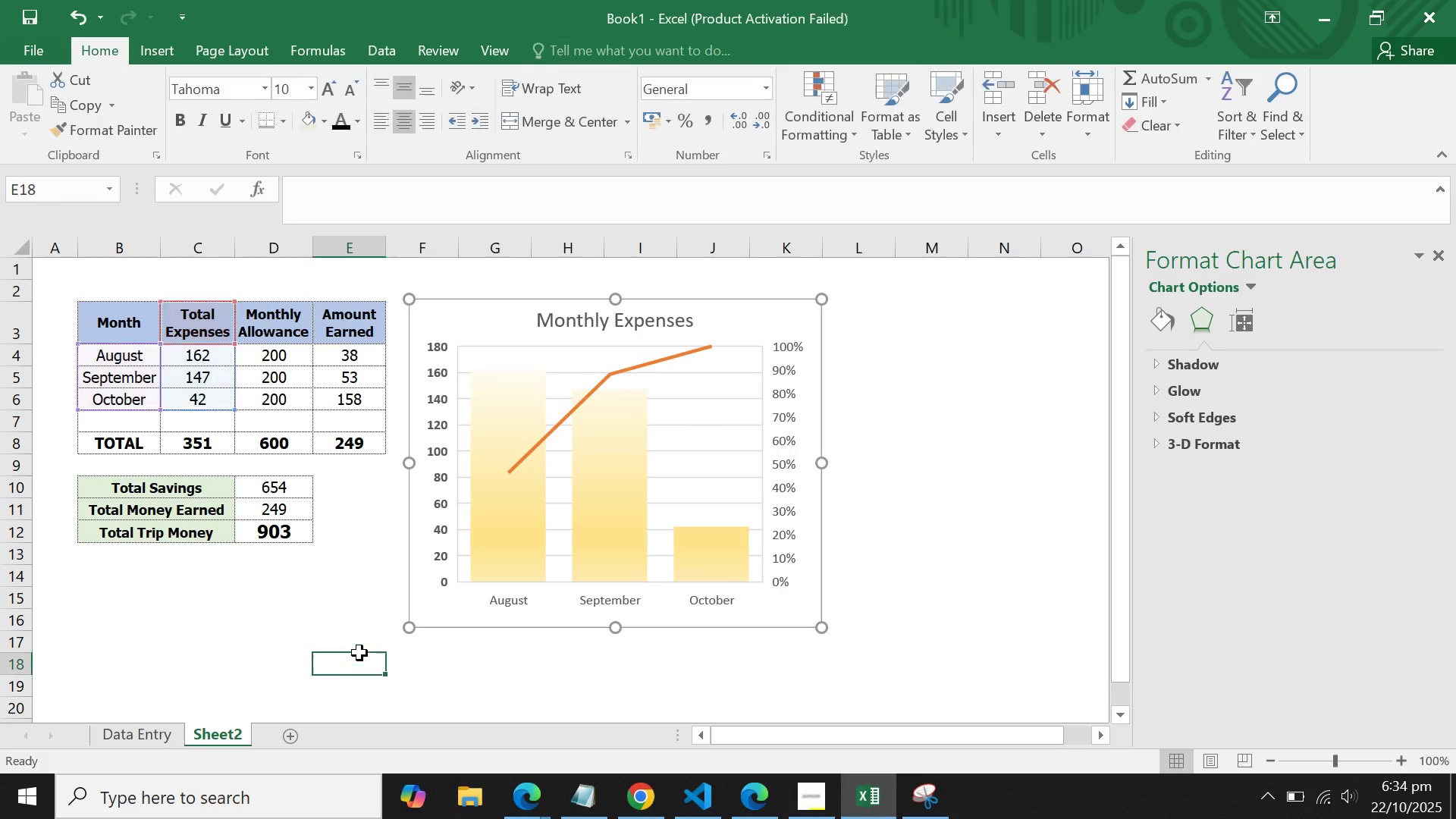 
triple_click([359, 652])
 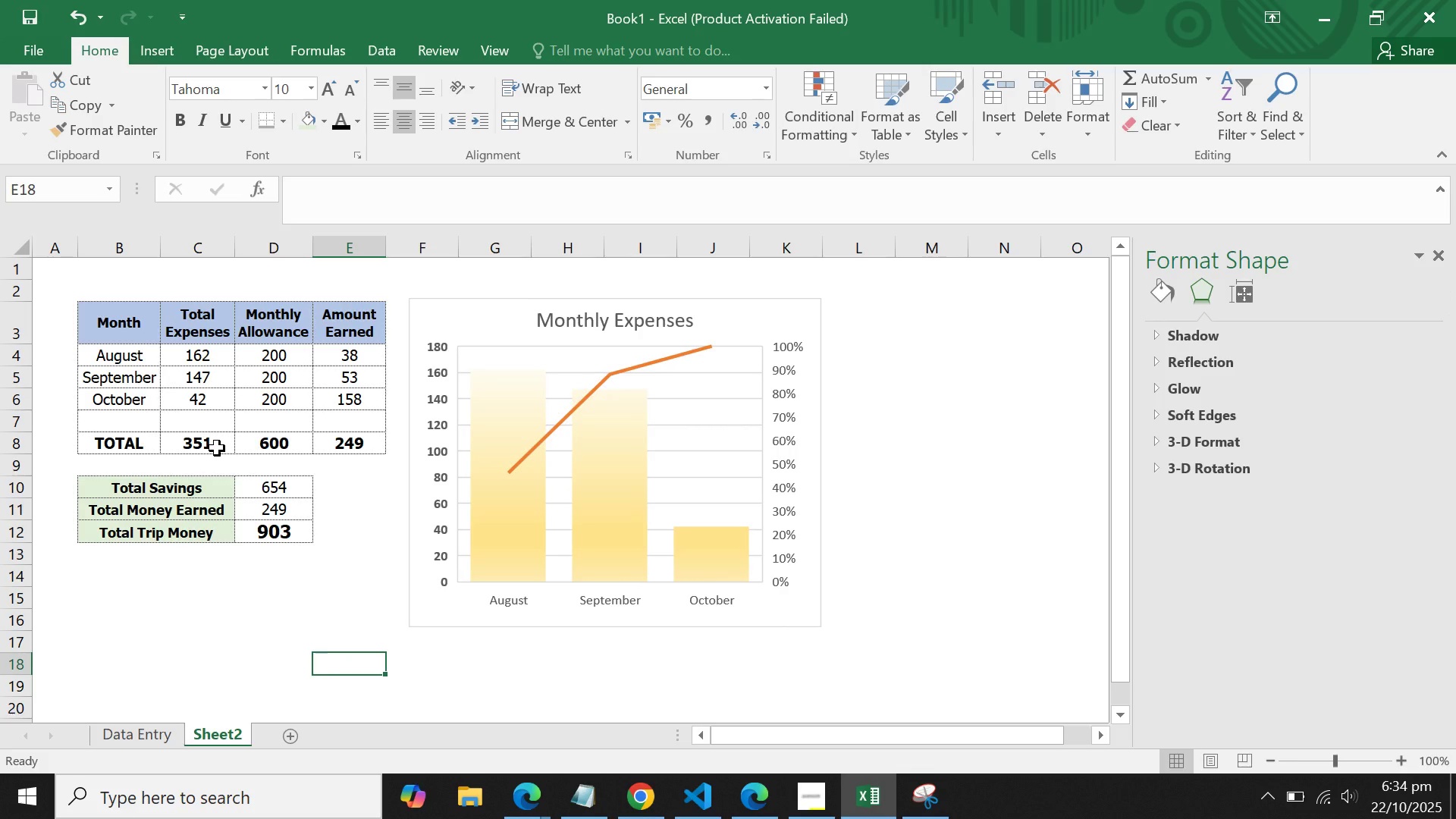 
scroll: coordinate [217, 448], scroll_direction: down, amount: 1.0
 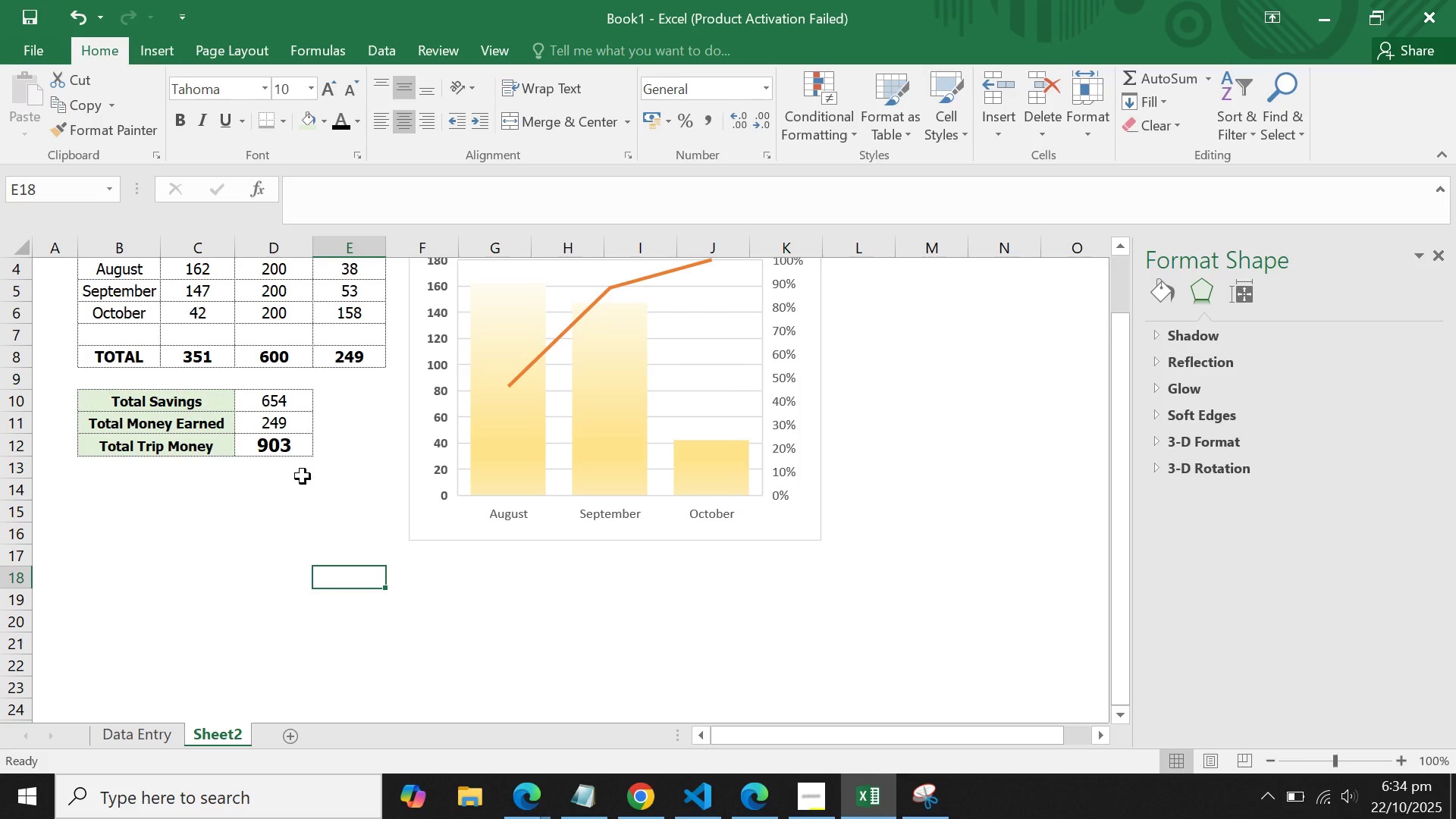 
scroll: coordinate [302, 471], scroll_direction: up, amount: 1.0
 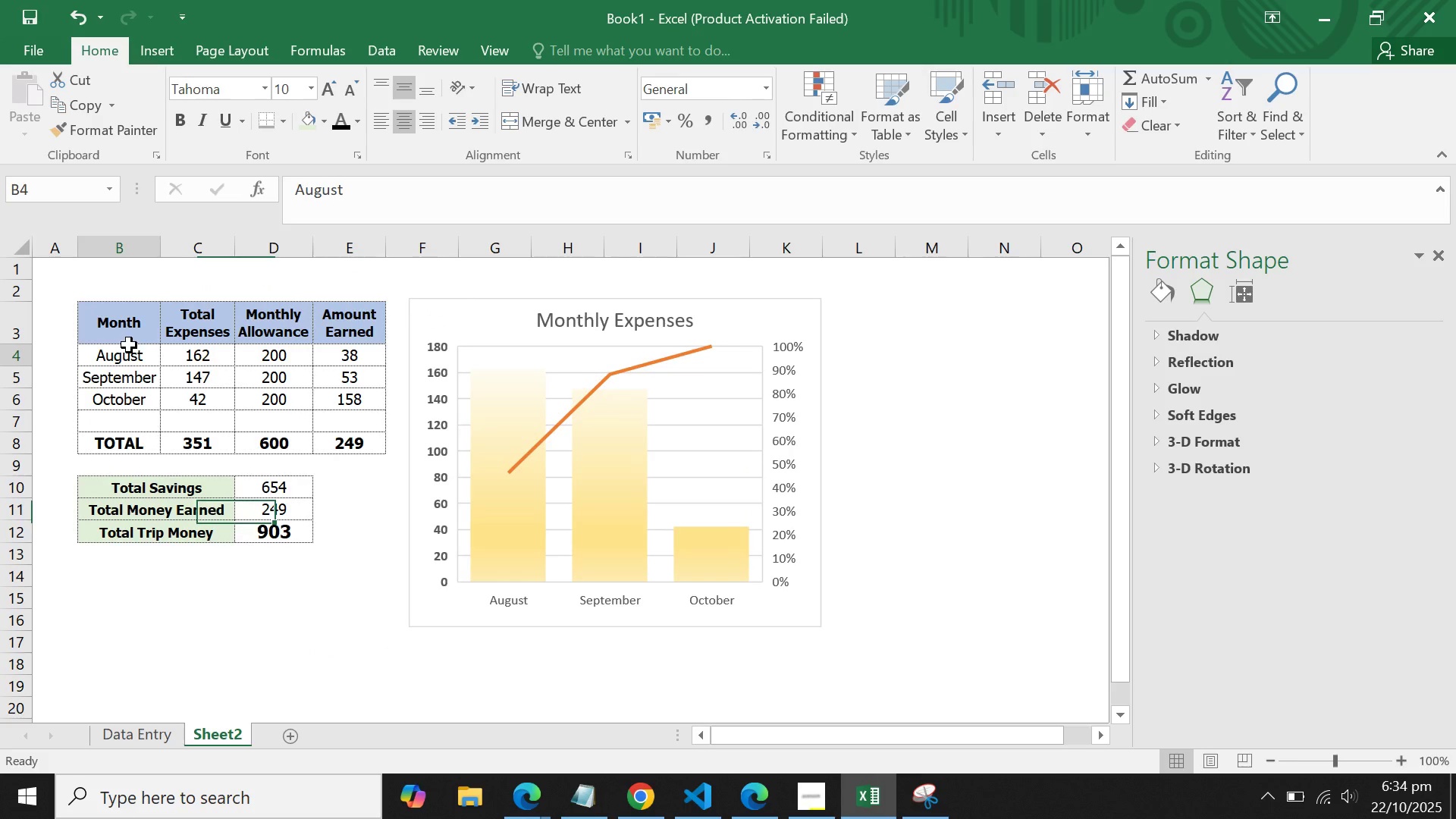 
mouse_move([145, 399])
 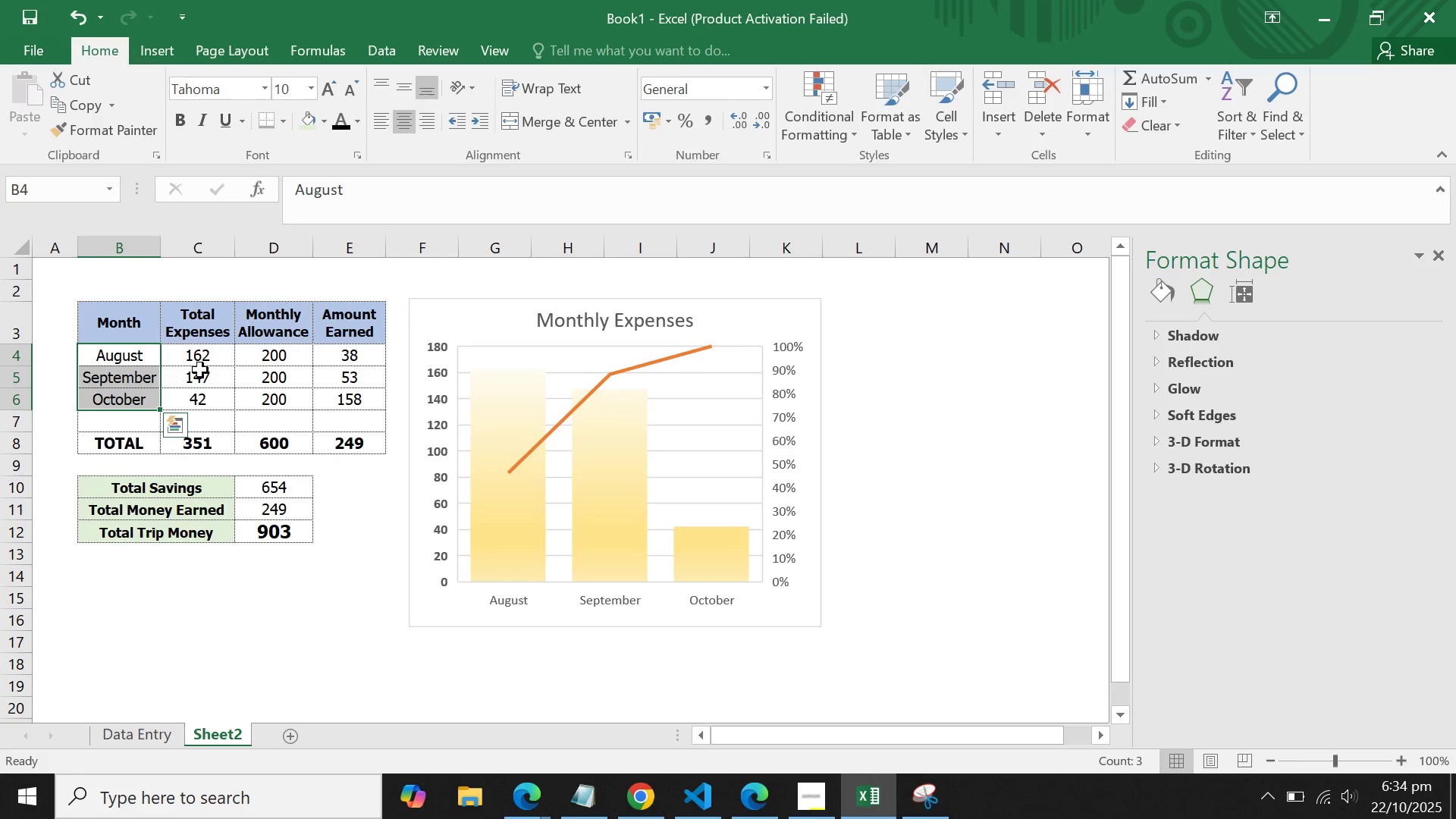 
hold_key(key=ControlLeft, duration=1.52)
 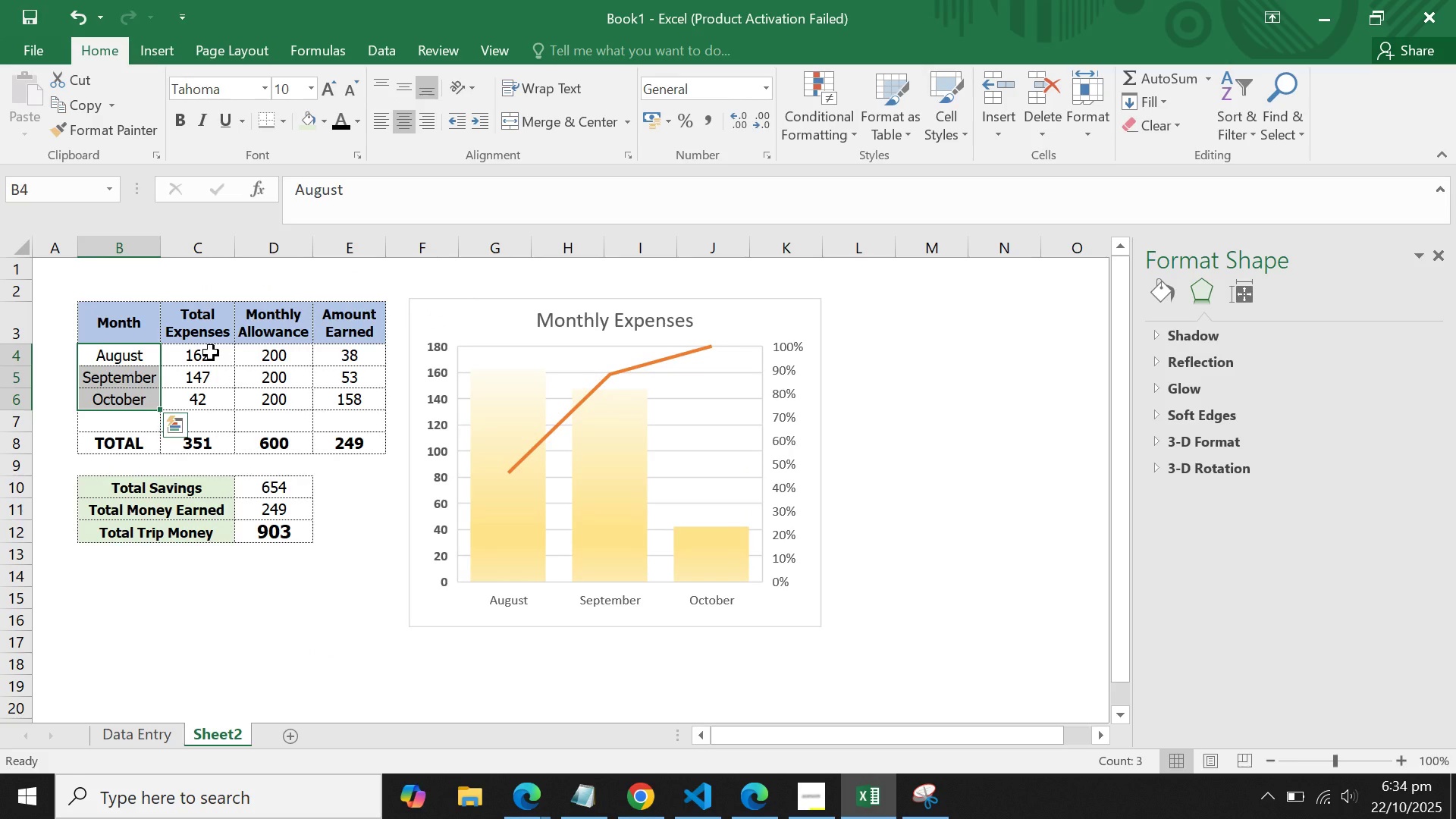 
hold_key(key=ControlLeft, duration=1.52)
 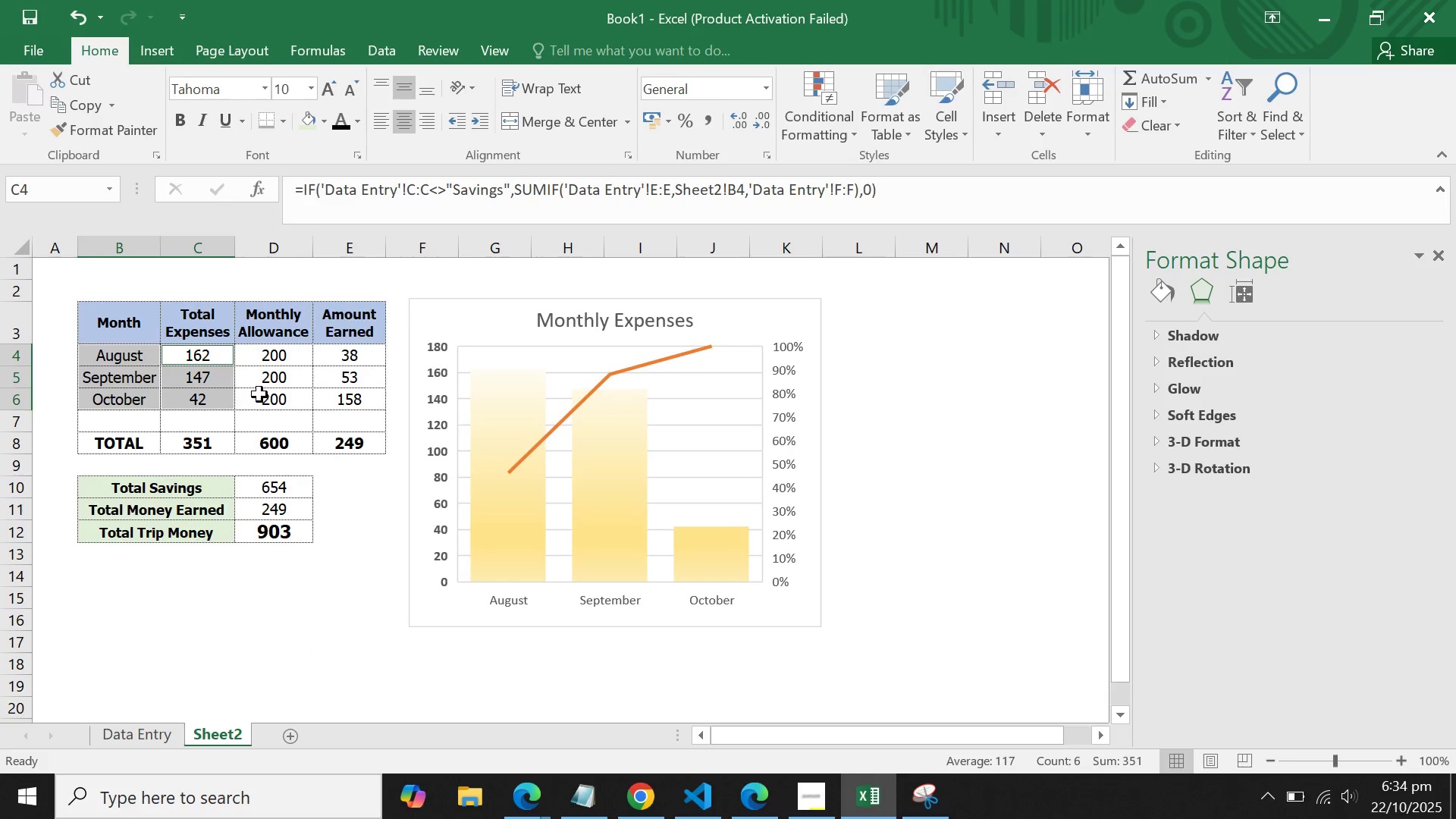 
hold_key(key=ControlLeft, duration=1.52)
 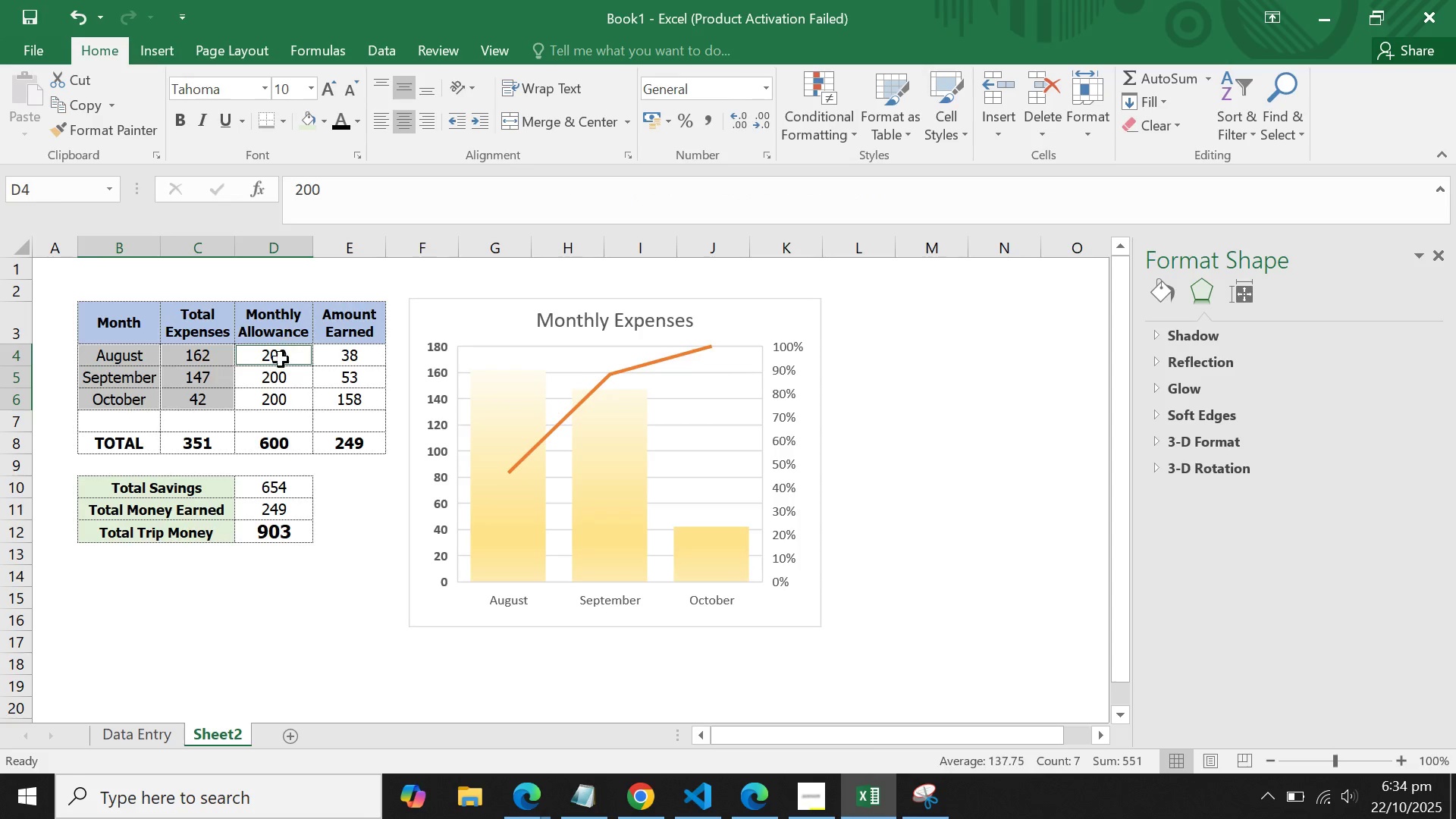 
hold_key(key=ControlLeft, duration=1.52)
 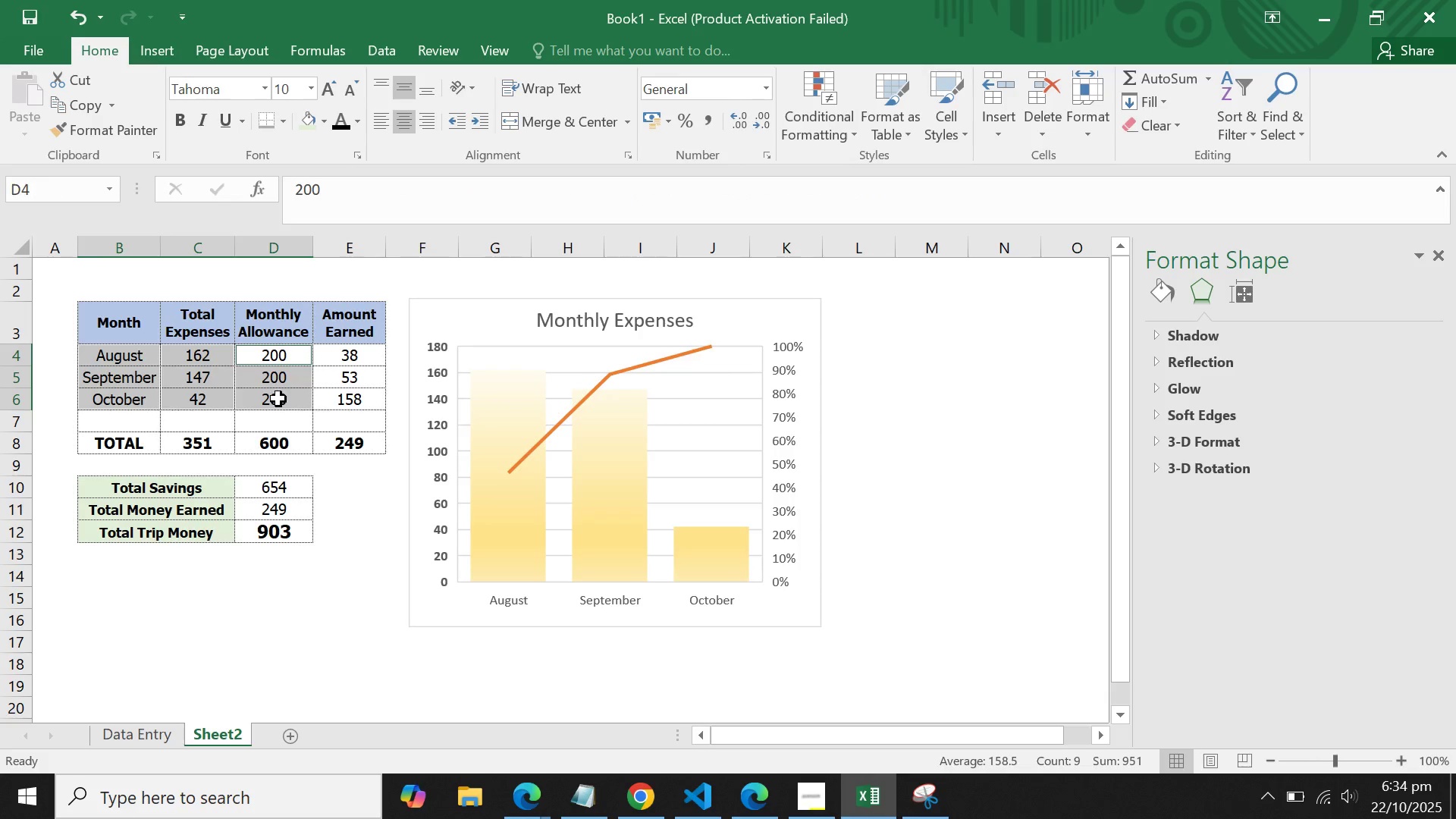 
key(Control+ControlLeft)
 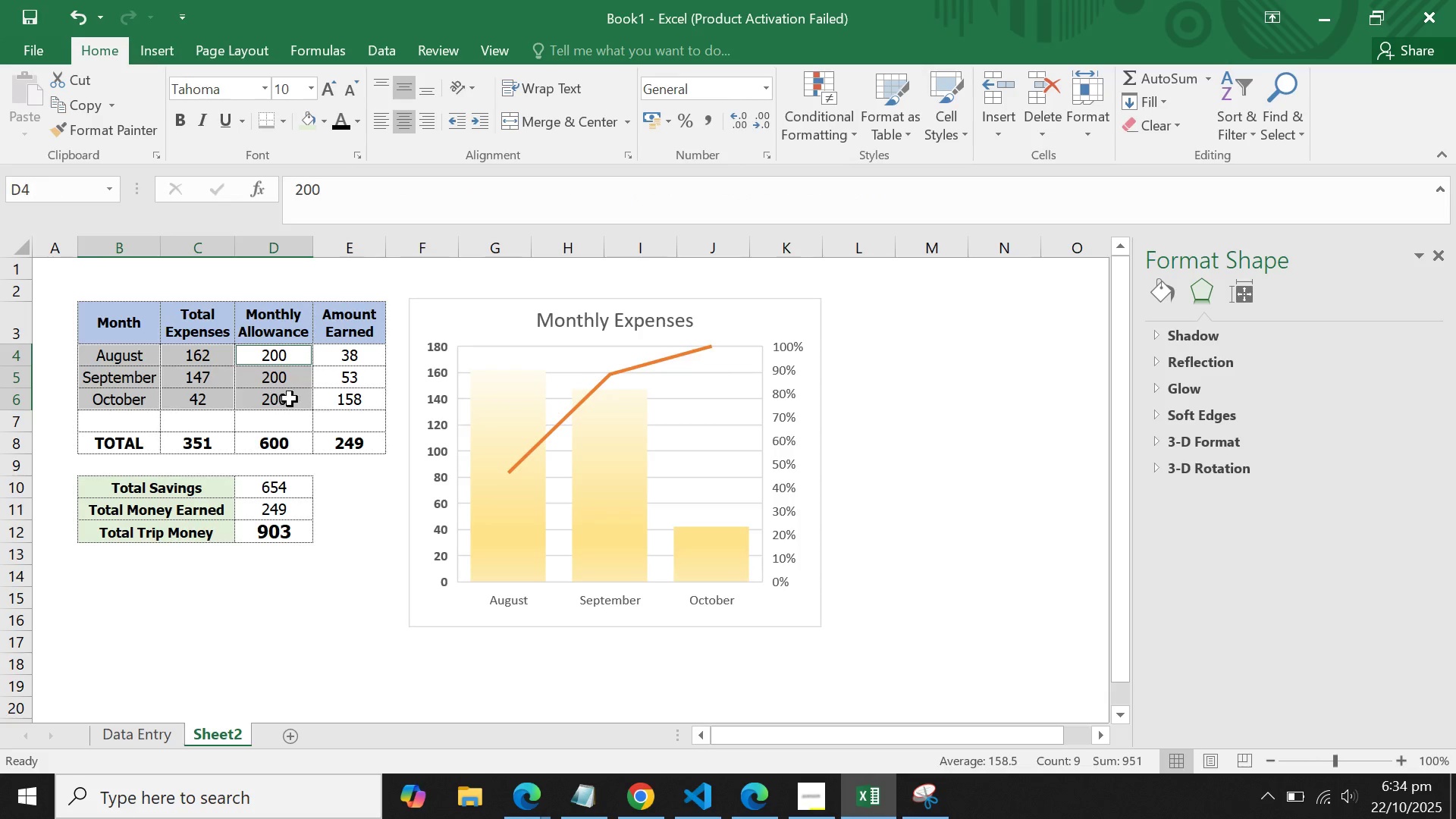 
key(Control+ControlLeft)
 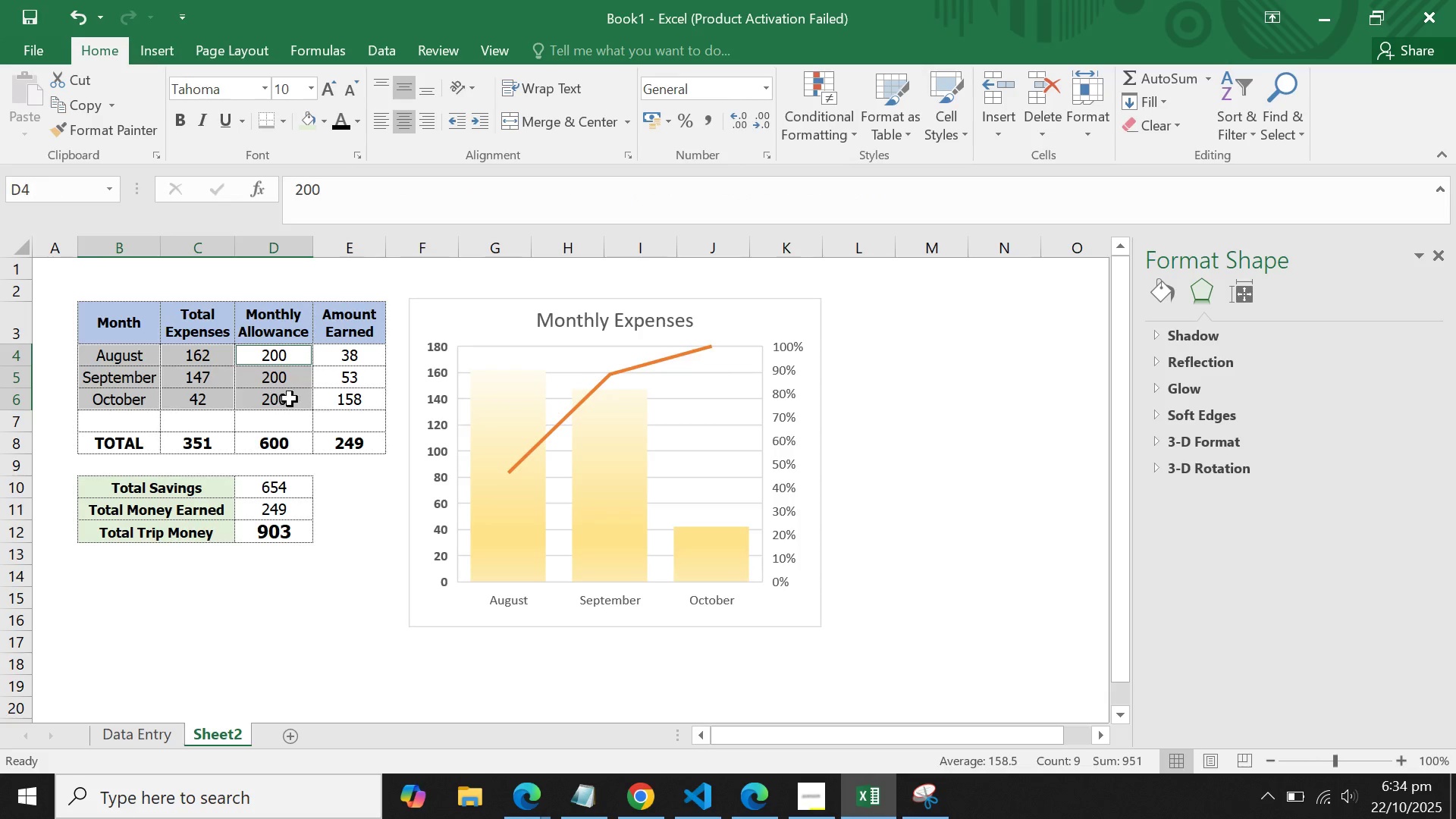 
key(Control+ControlLeft)
 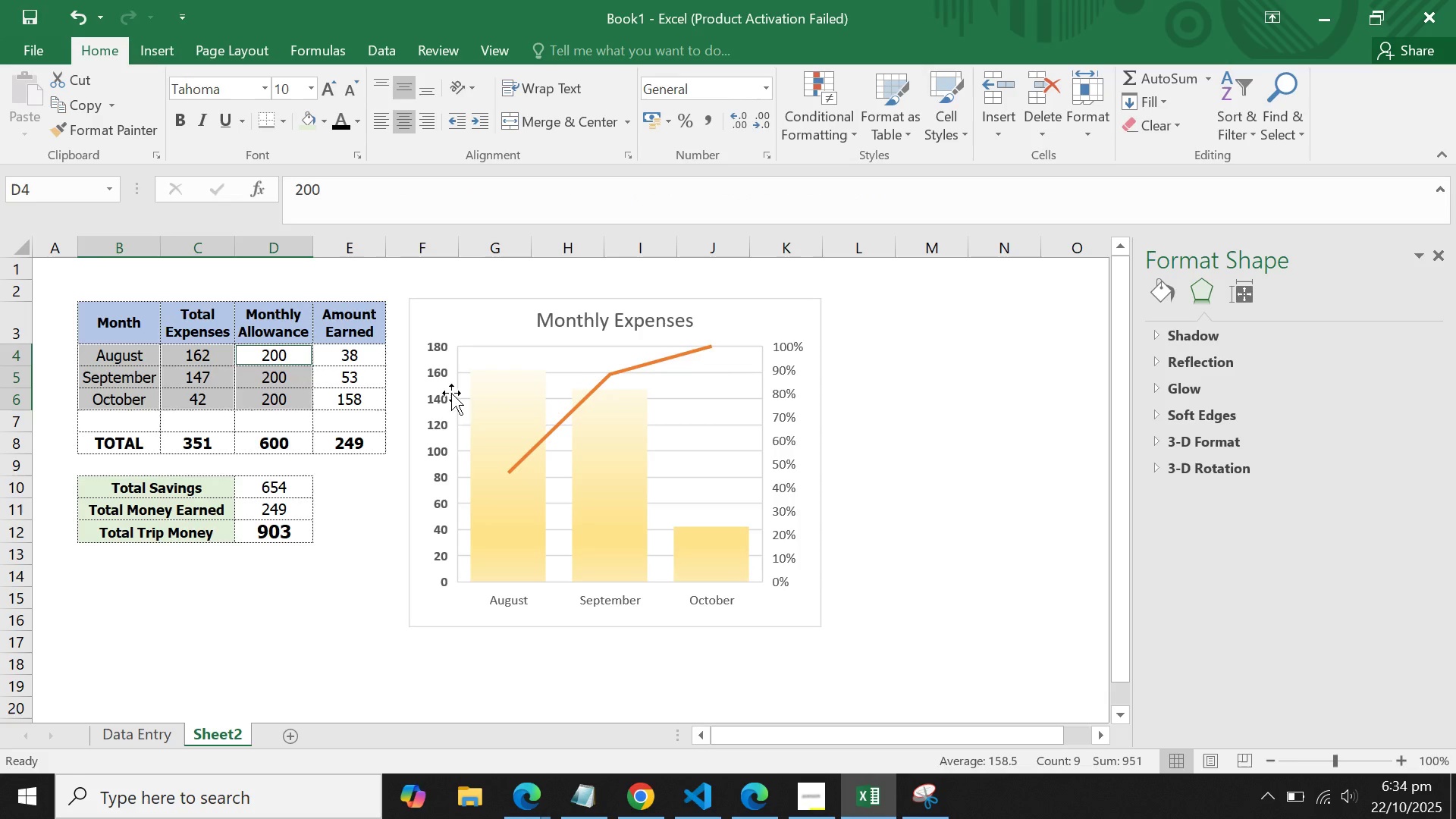 
key(Control+ControlLeft)
 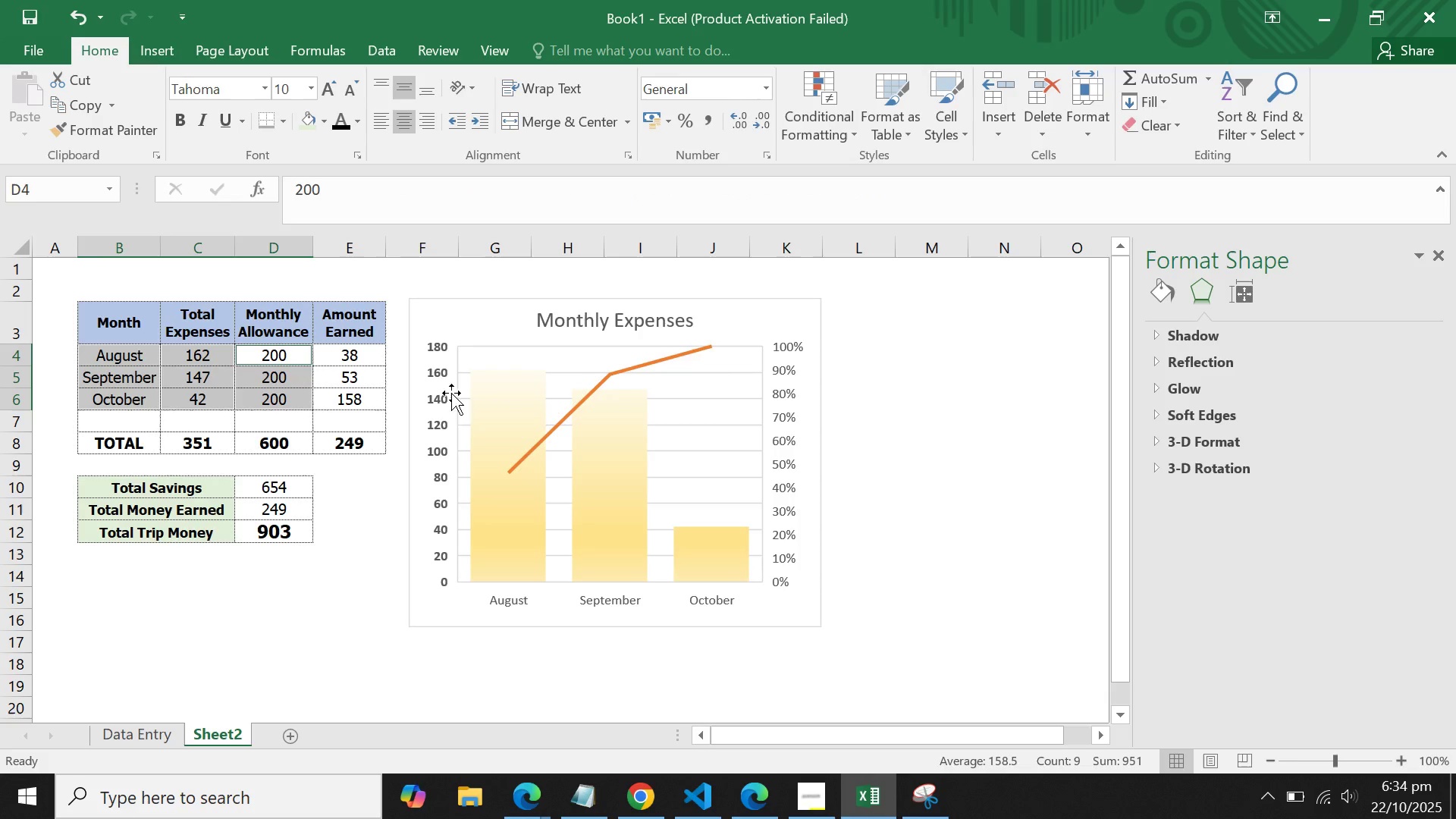 
key(Control+ControlLeft)
 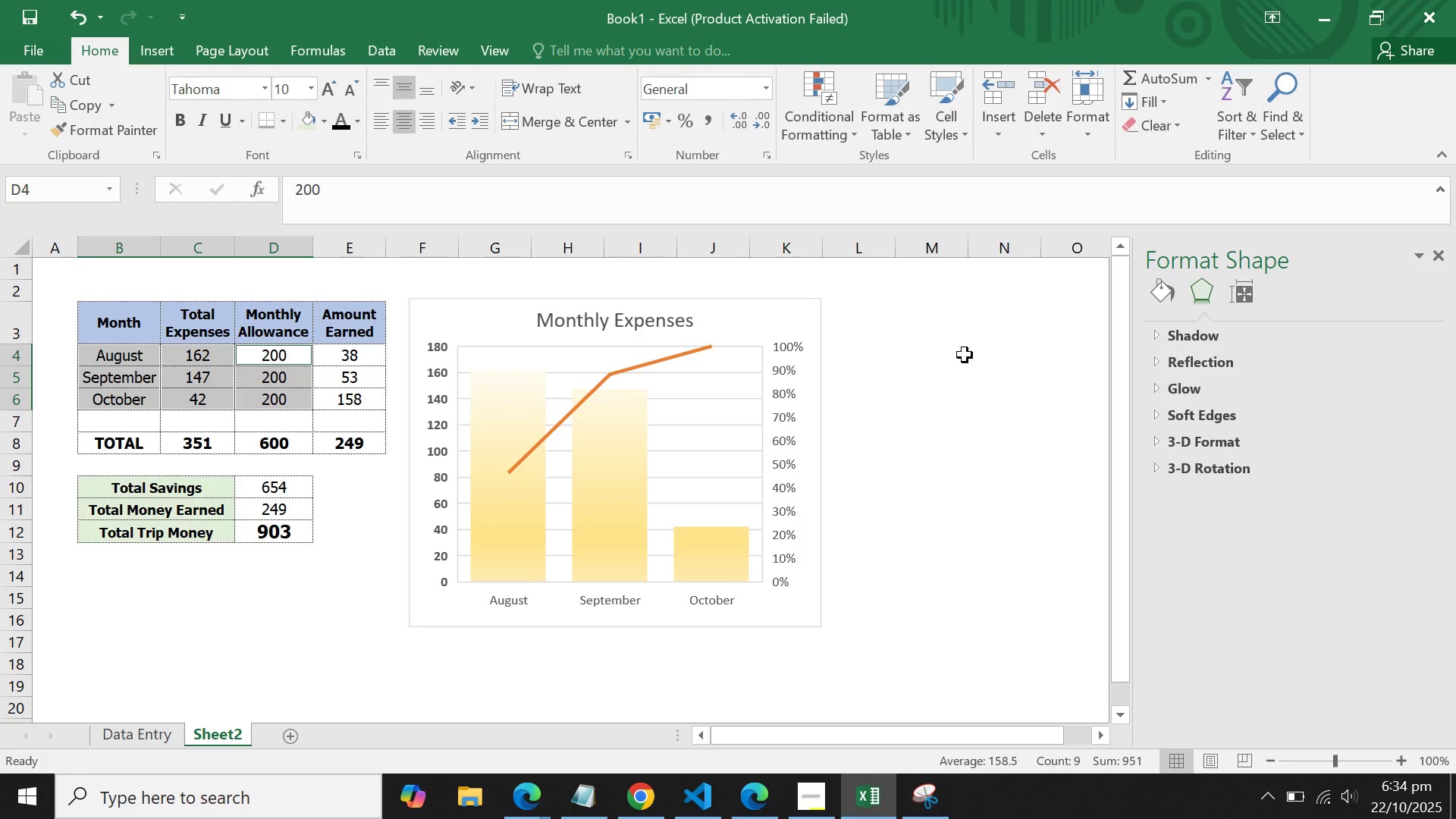 
key(Control+ControlLeft)
 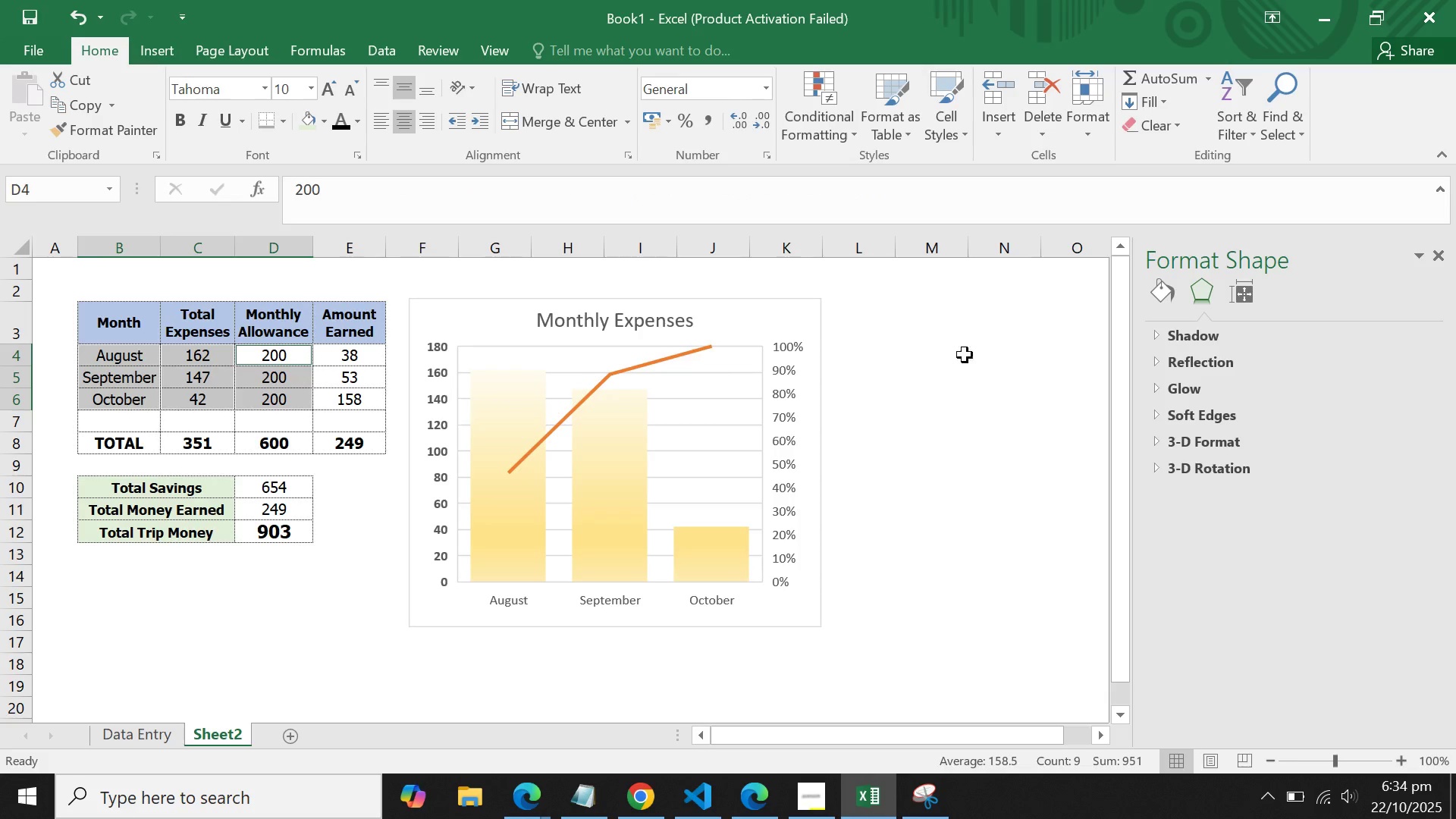 
key(Control+ControlLeft)
 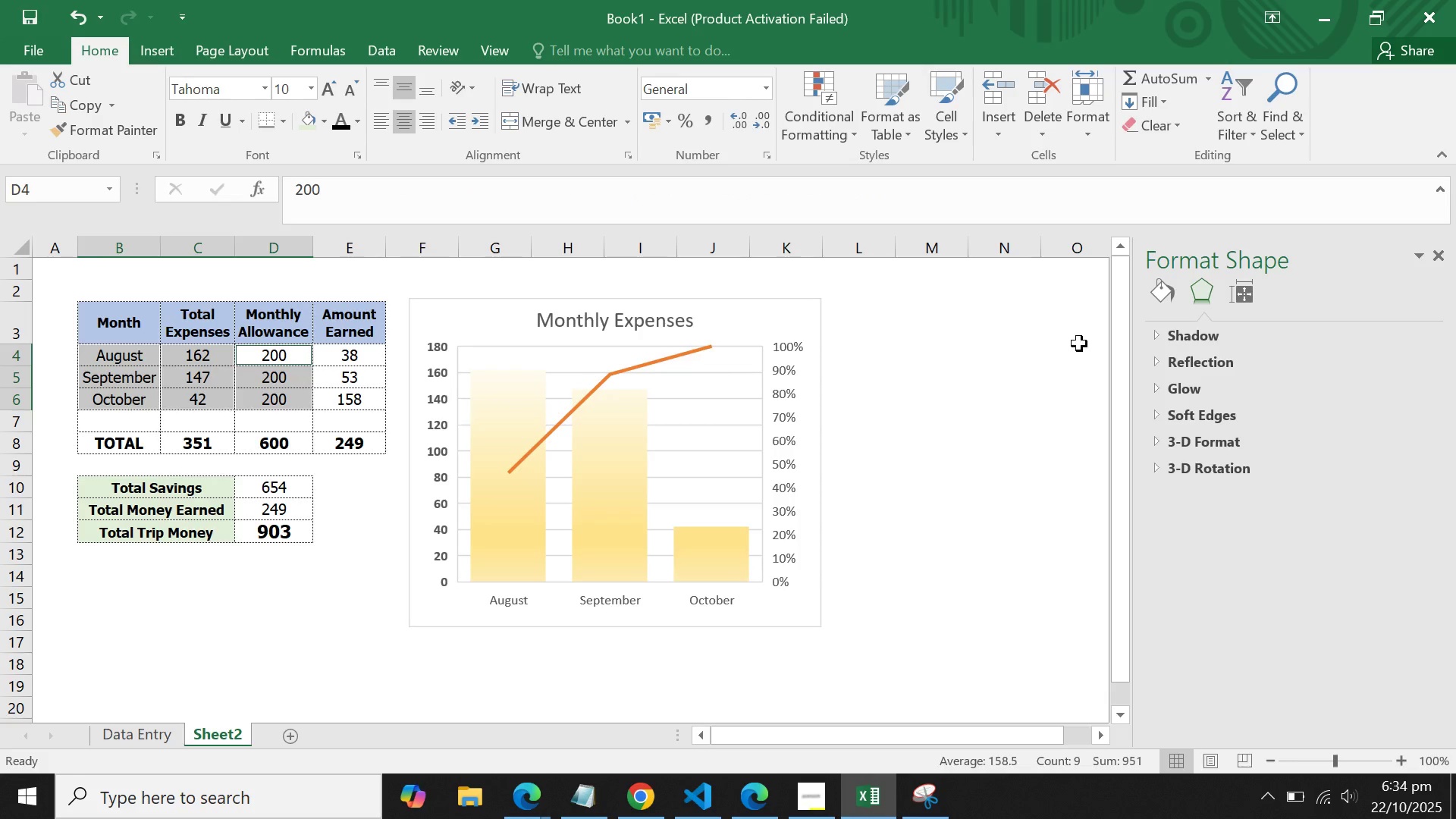 
key(Control+ControlLeft)
 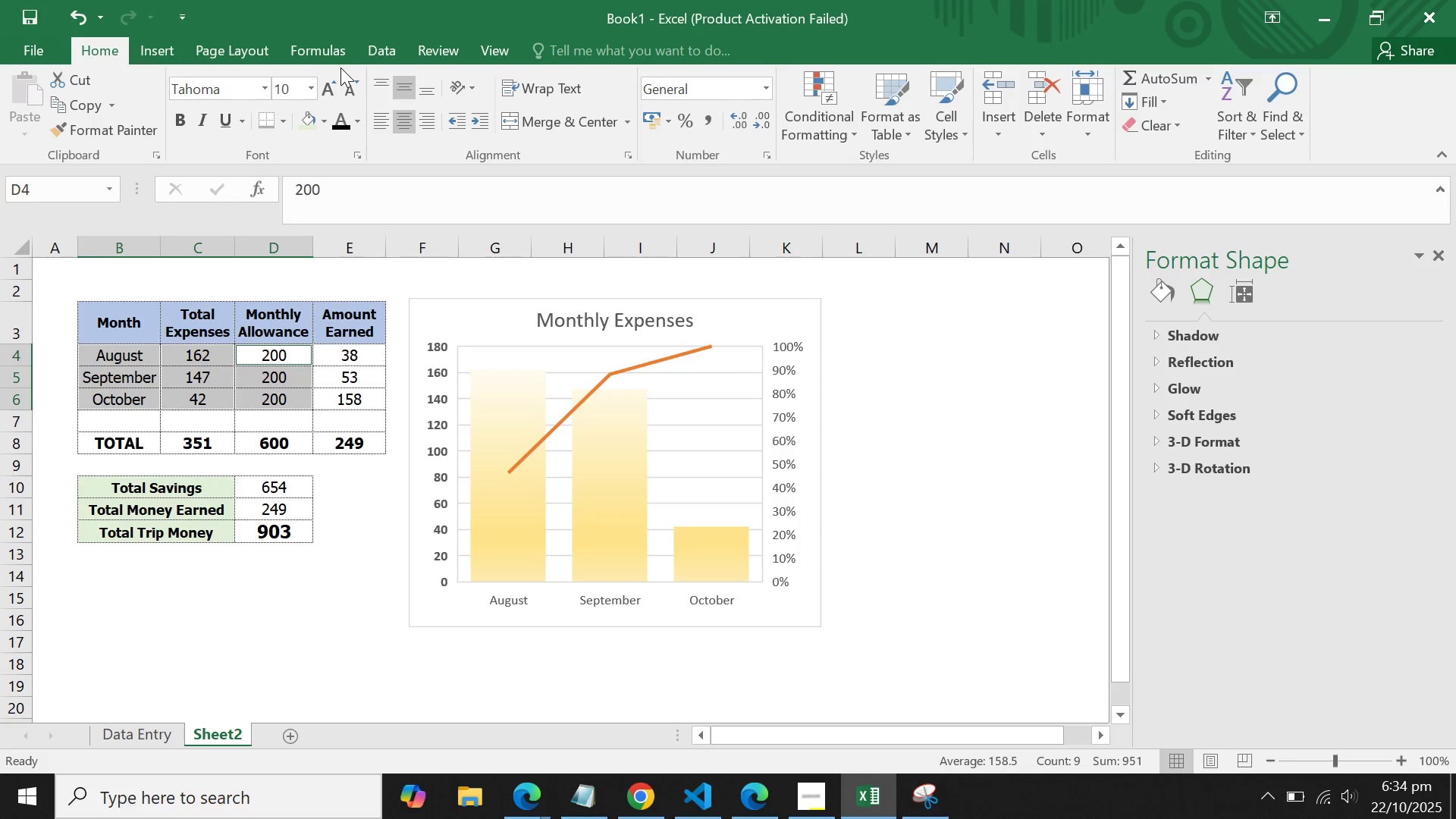 
left_click([158, 46])
 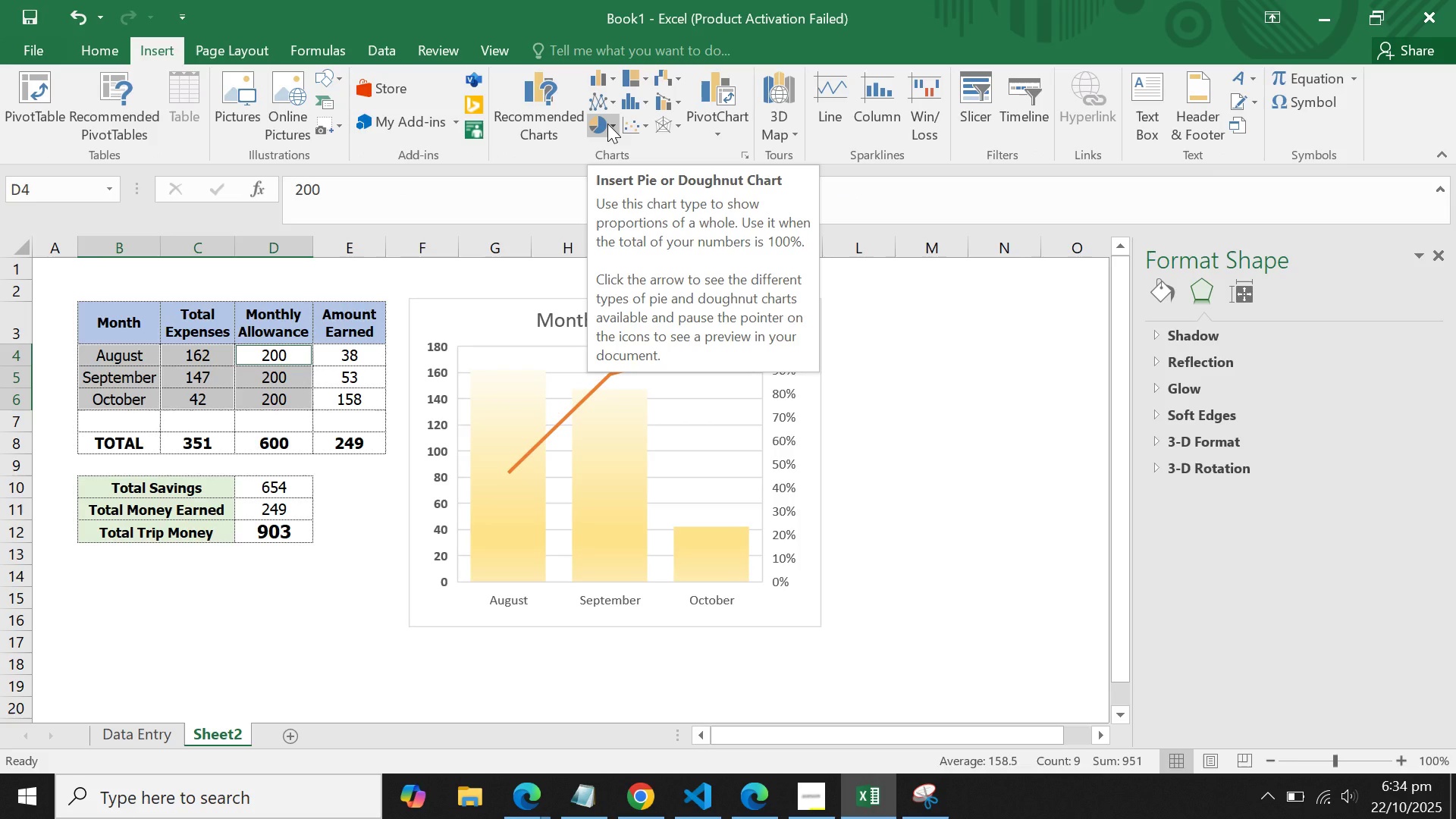 
wait(5.15)
 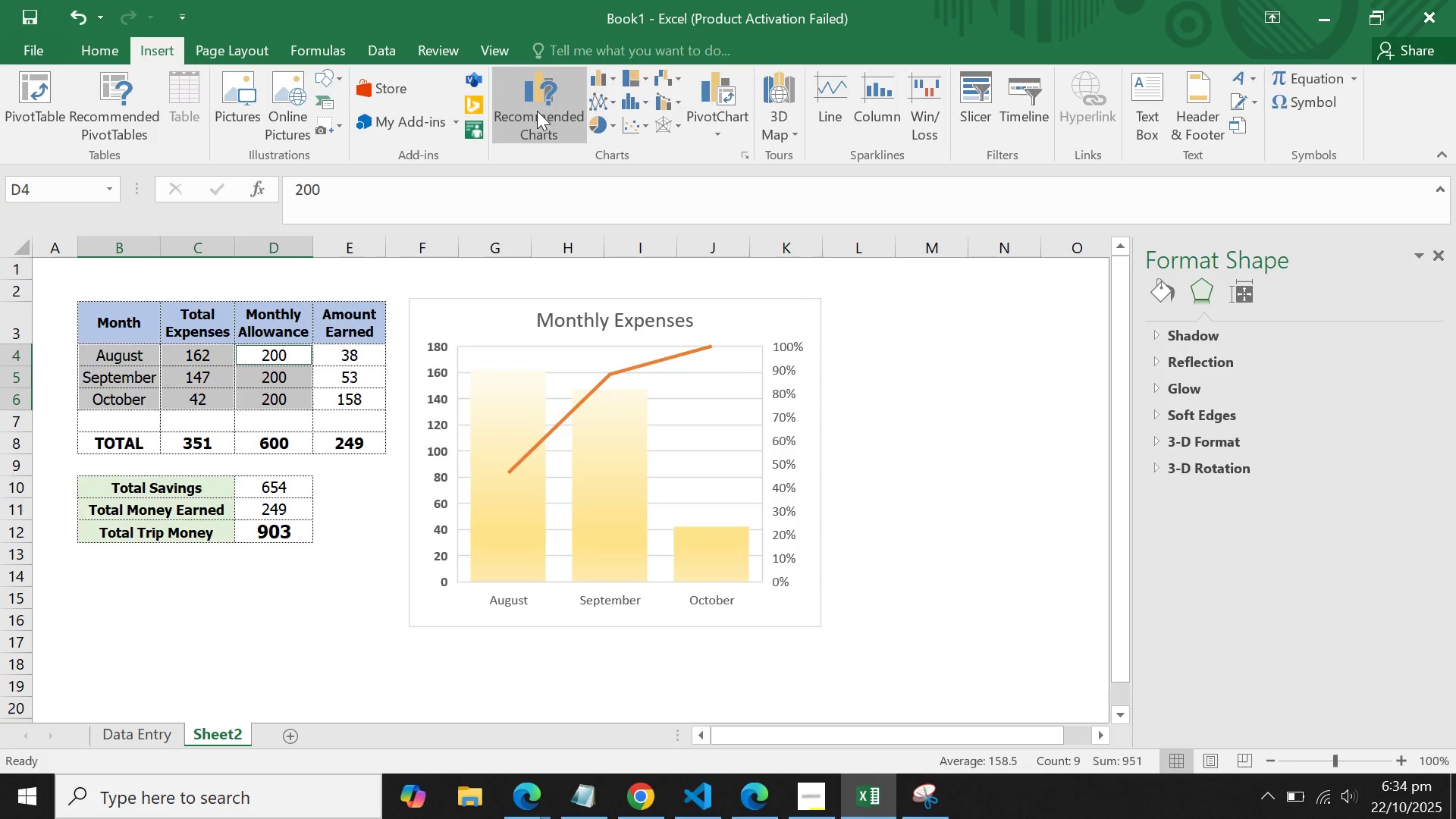 
left_click([607, 124])
 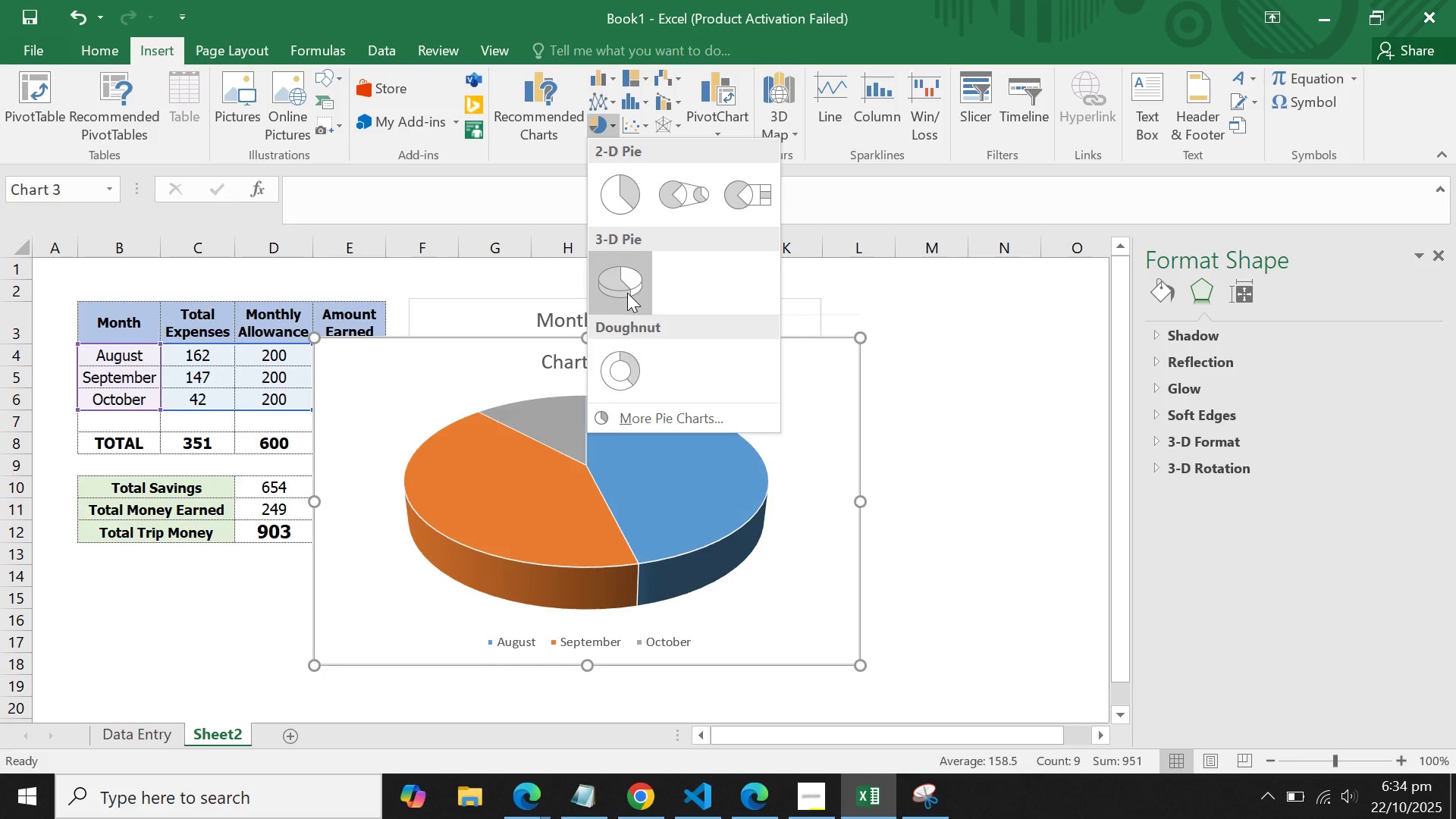 
left_click([627, 293])
 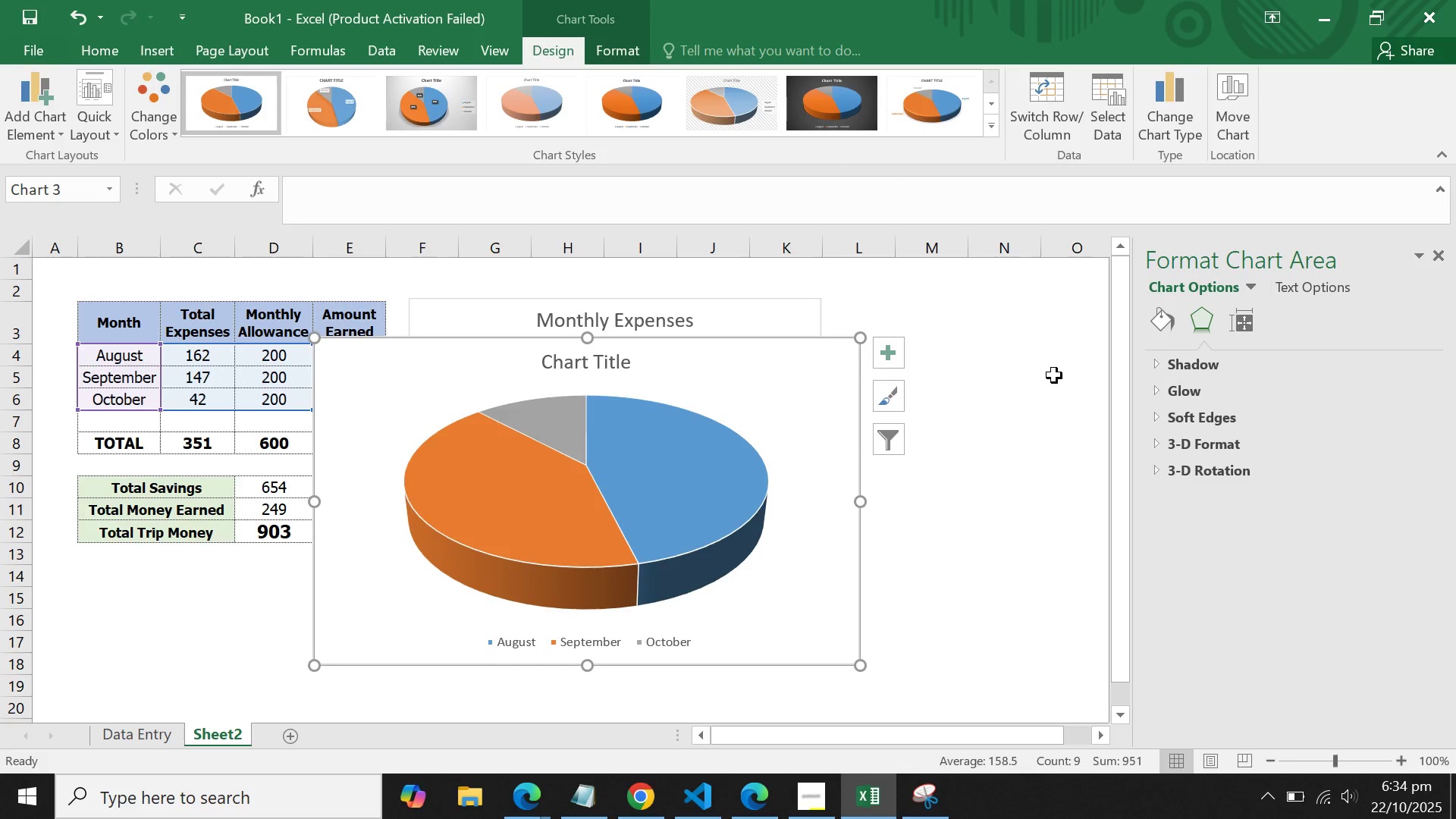 
scroll: coordinate [1054, 375], scroll_direction: down, amount: 1.0
 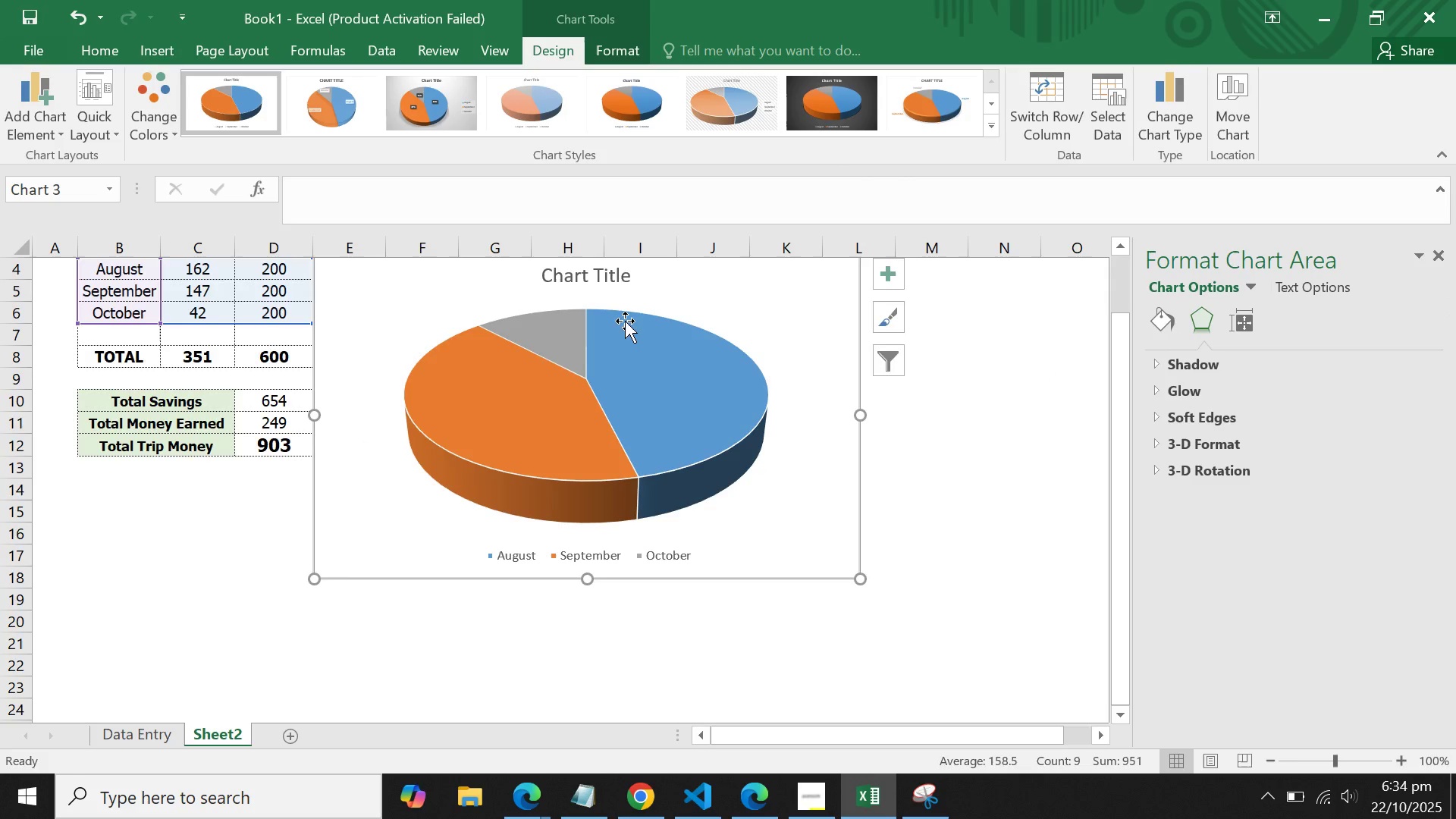 
scroll: coordinate [625, 321], scroll_direction: up, amount: 1.0
 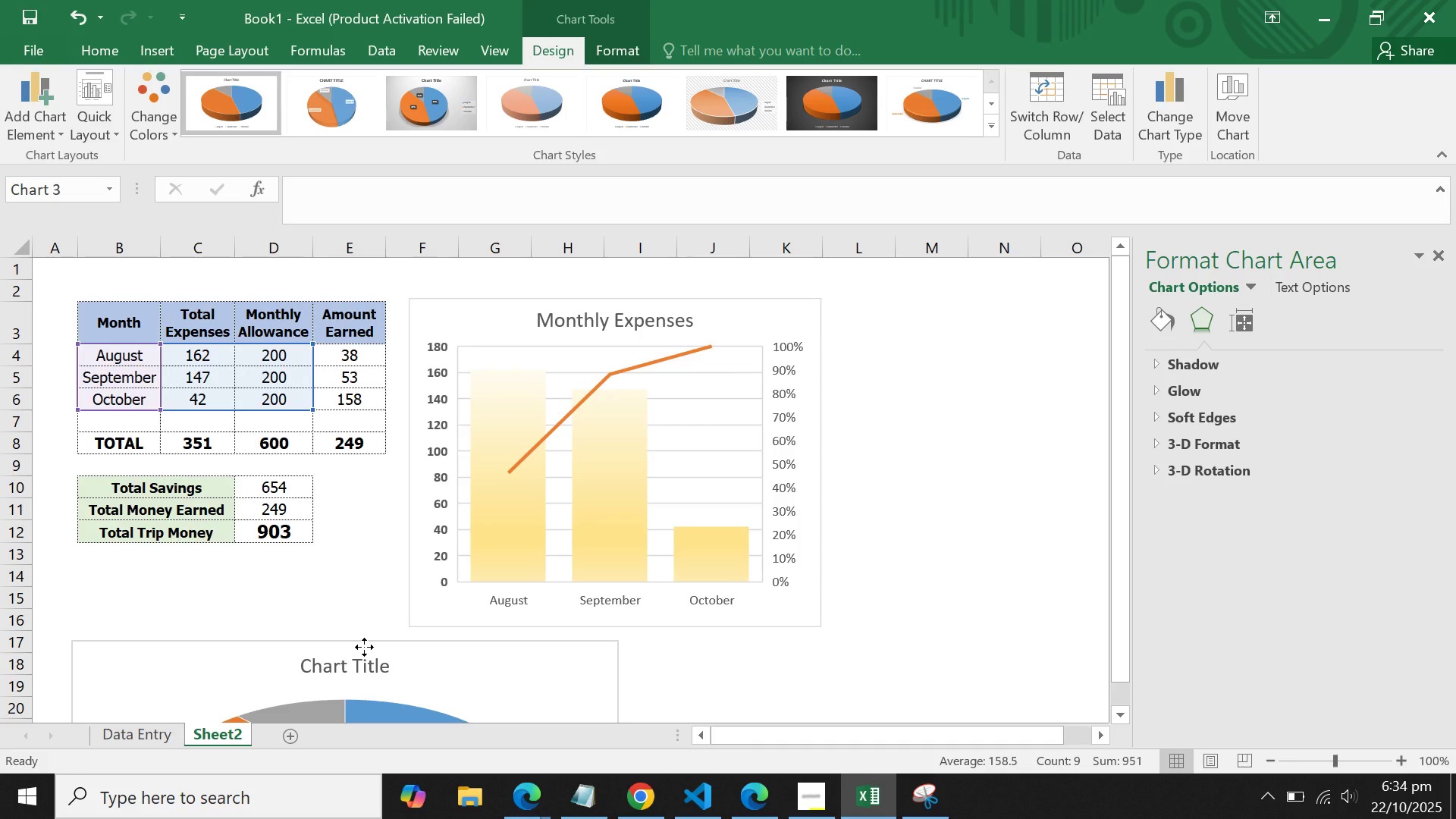 
wait(6.15)
 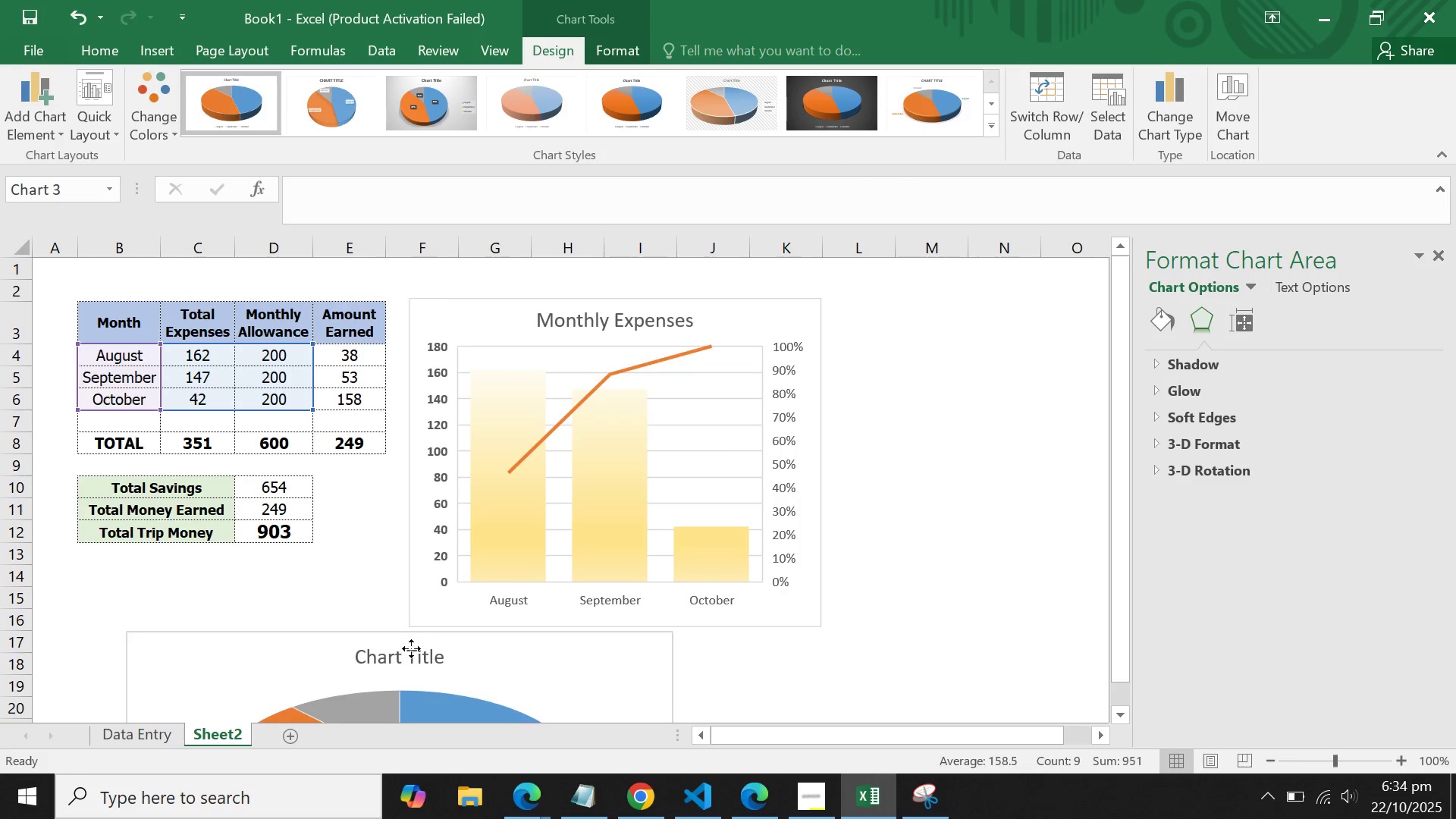 
scroll: coordinate [623, 573], scroll_direction: down, amount: 5.0
 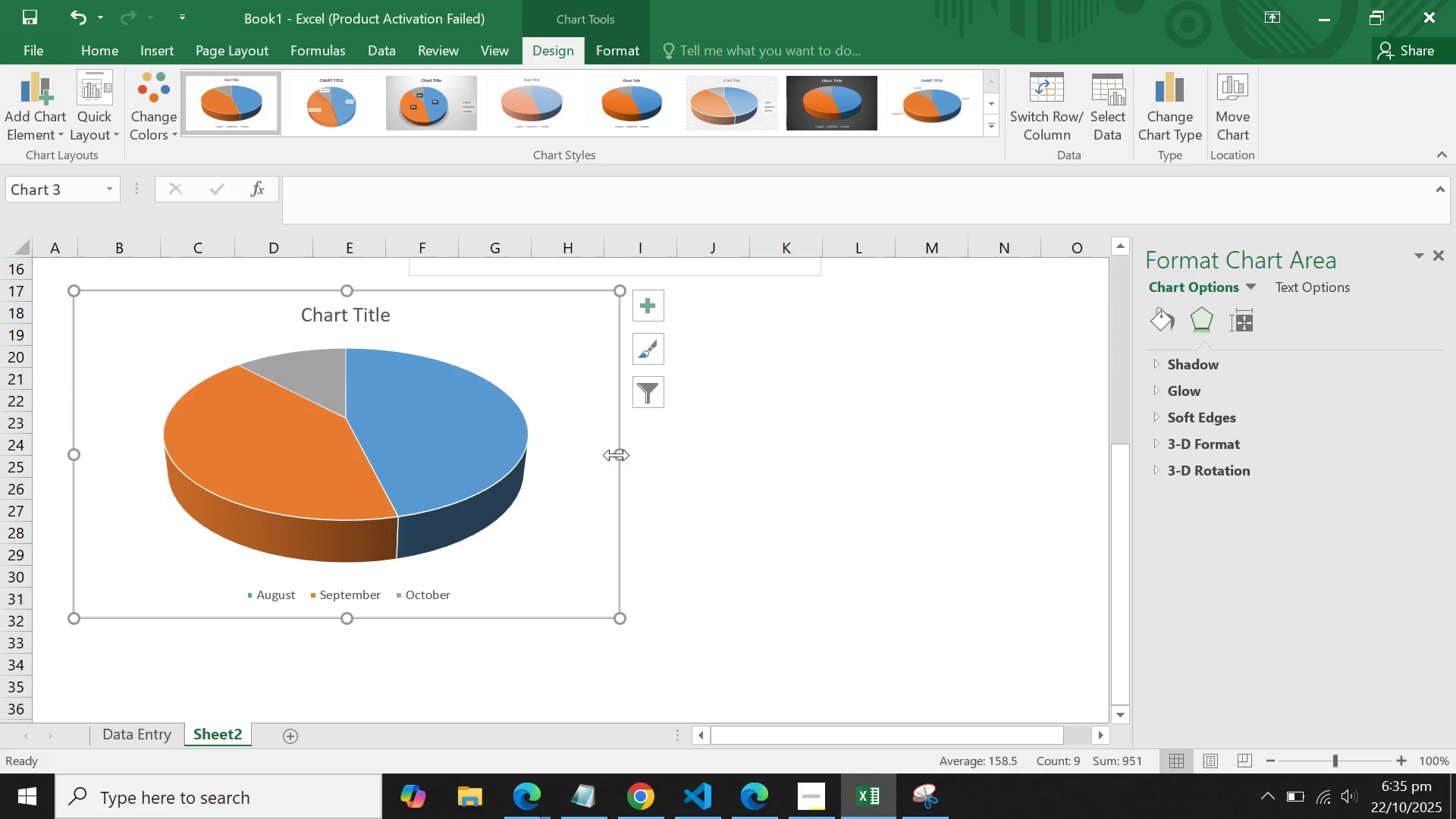 
mouse_move([855, 450])
 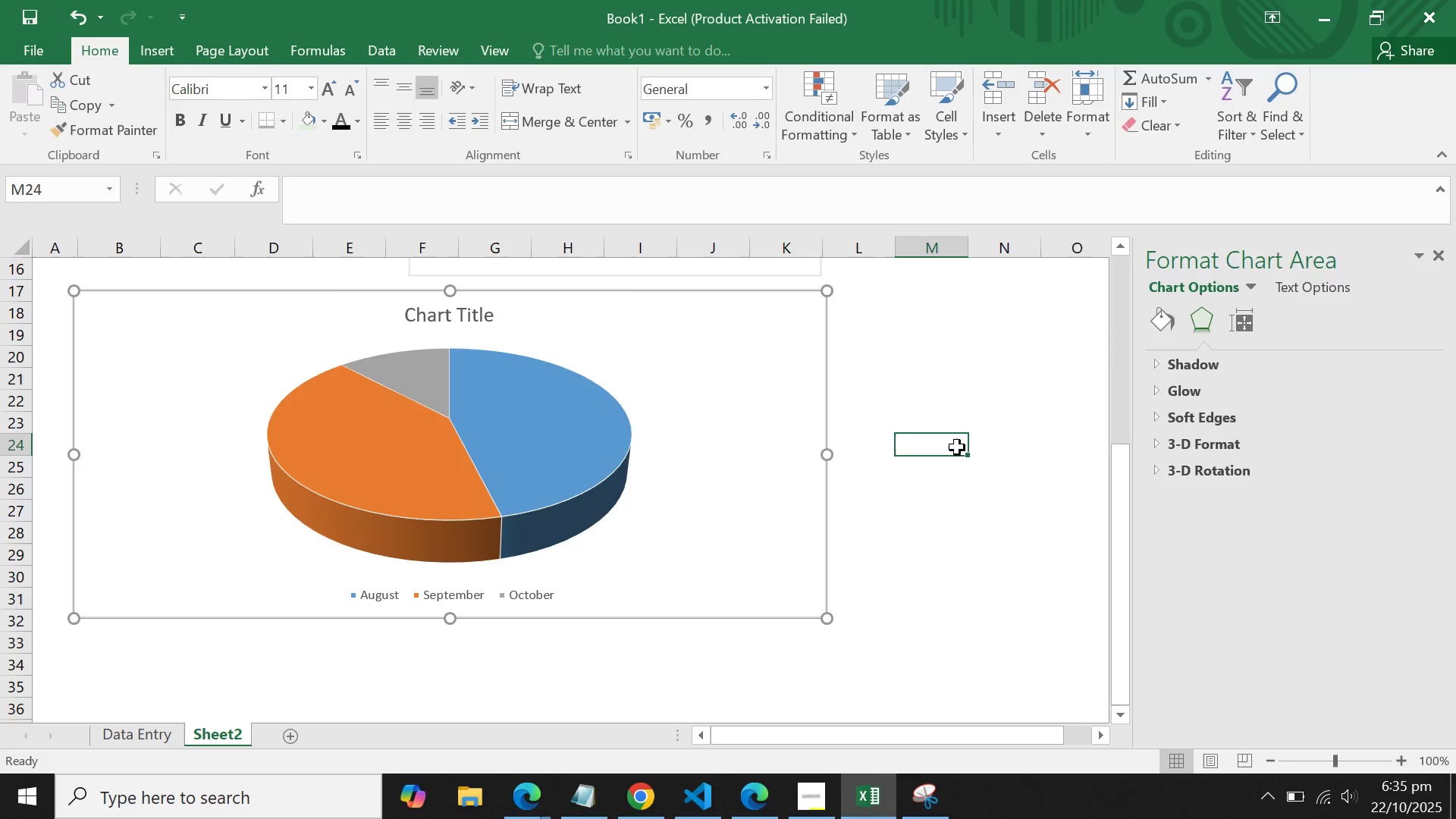 
scroll: coordinate [955, 456], scroll_direction: up, amount: 4.0
 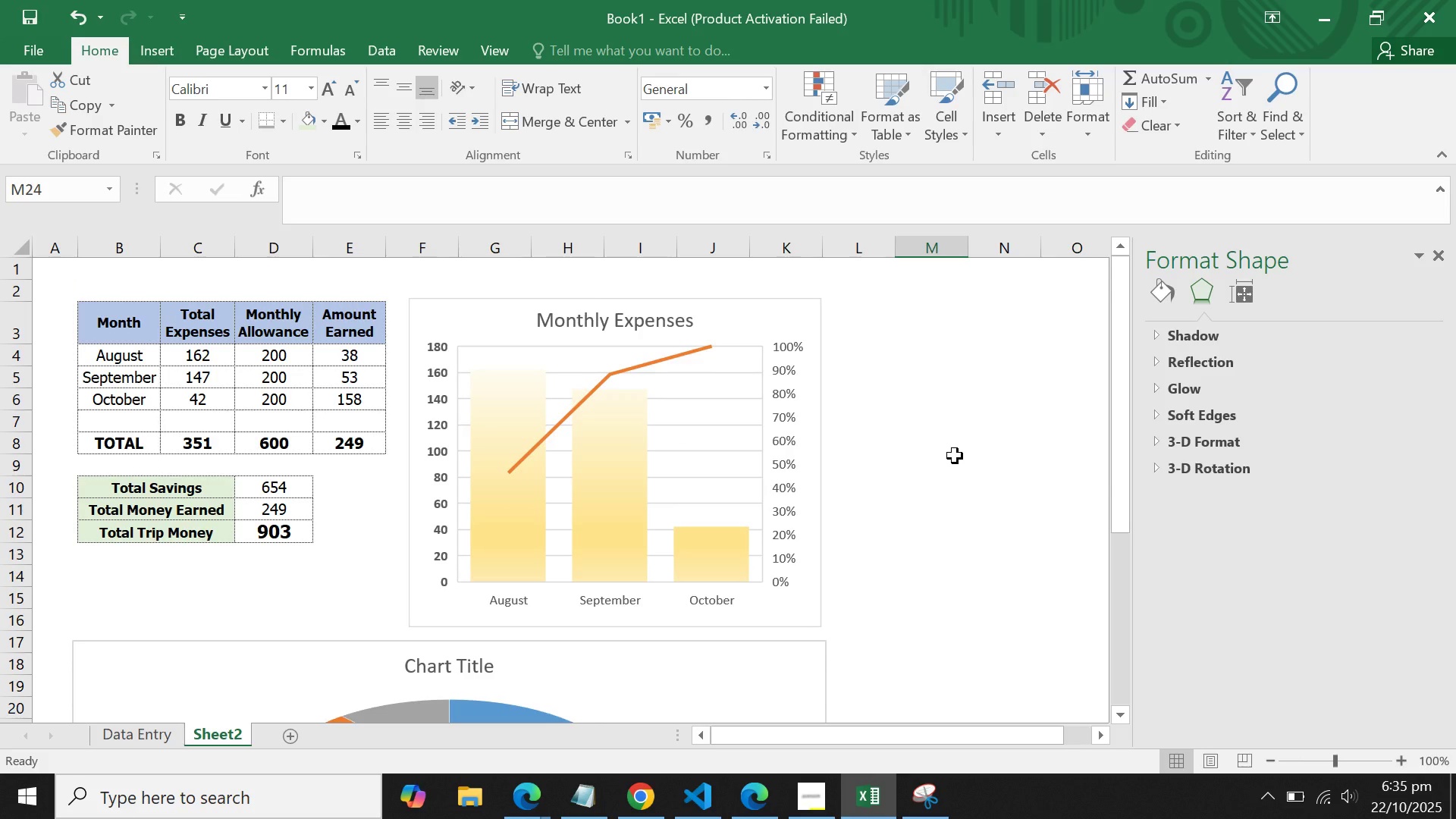 
scroll: coordinate [955, 456], scroll_direction: down, amount: 2.0
 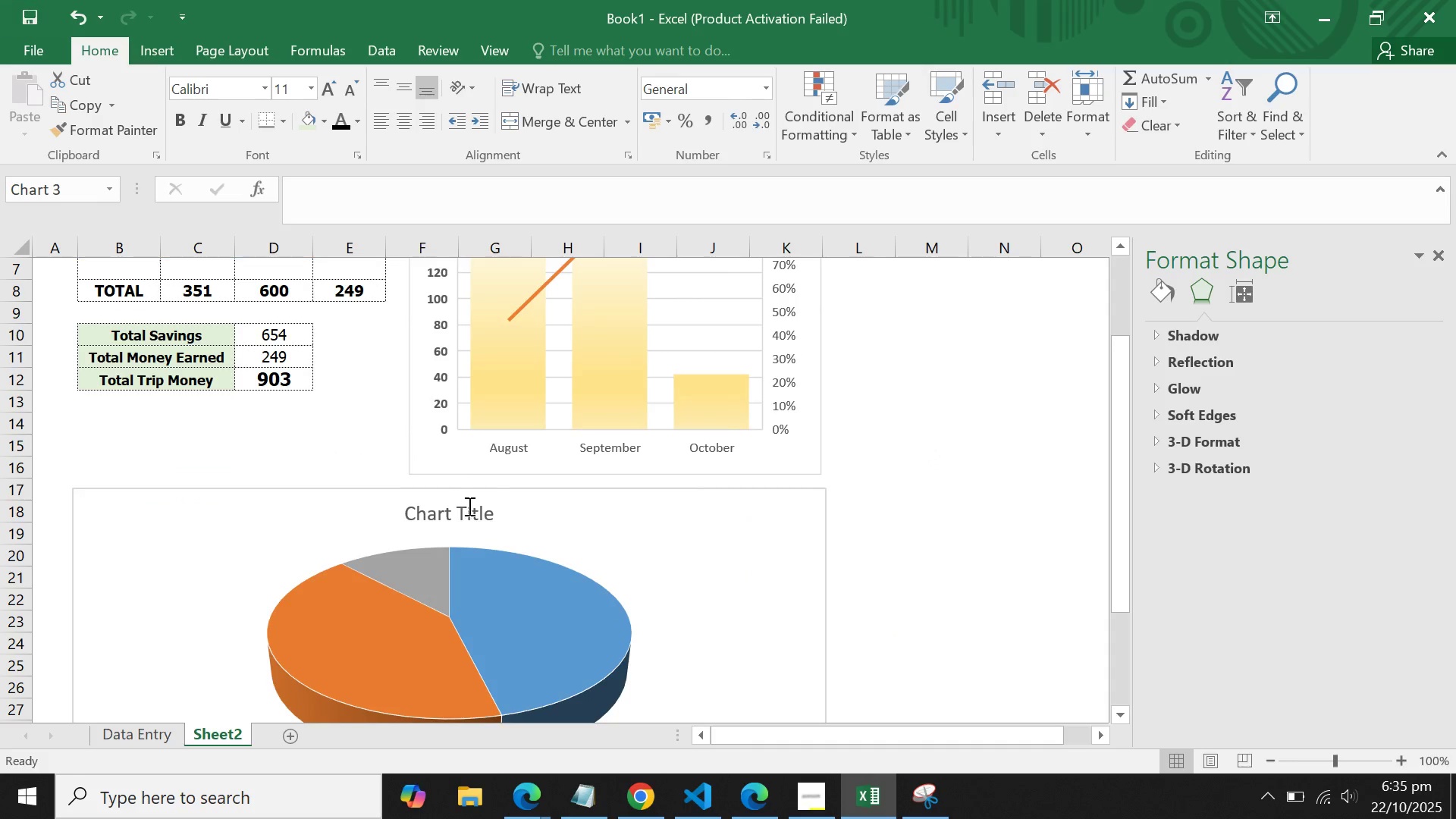 
double_click([459, 522])
 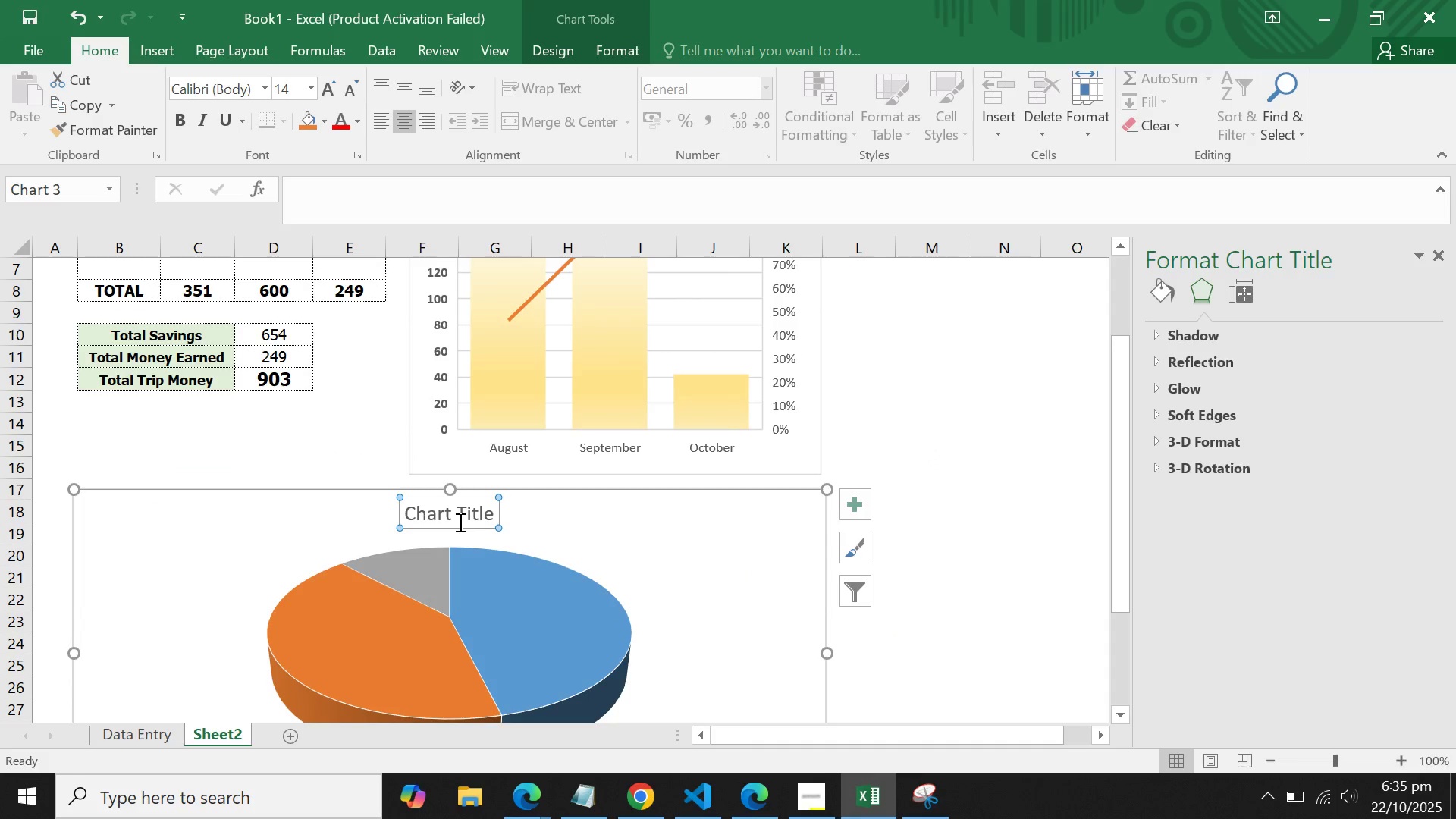 
triple_click([459, 522])
 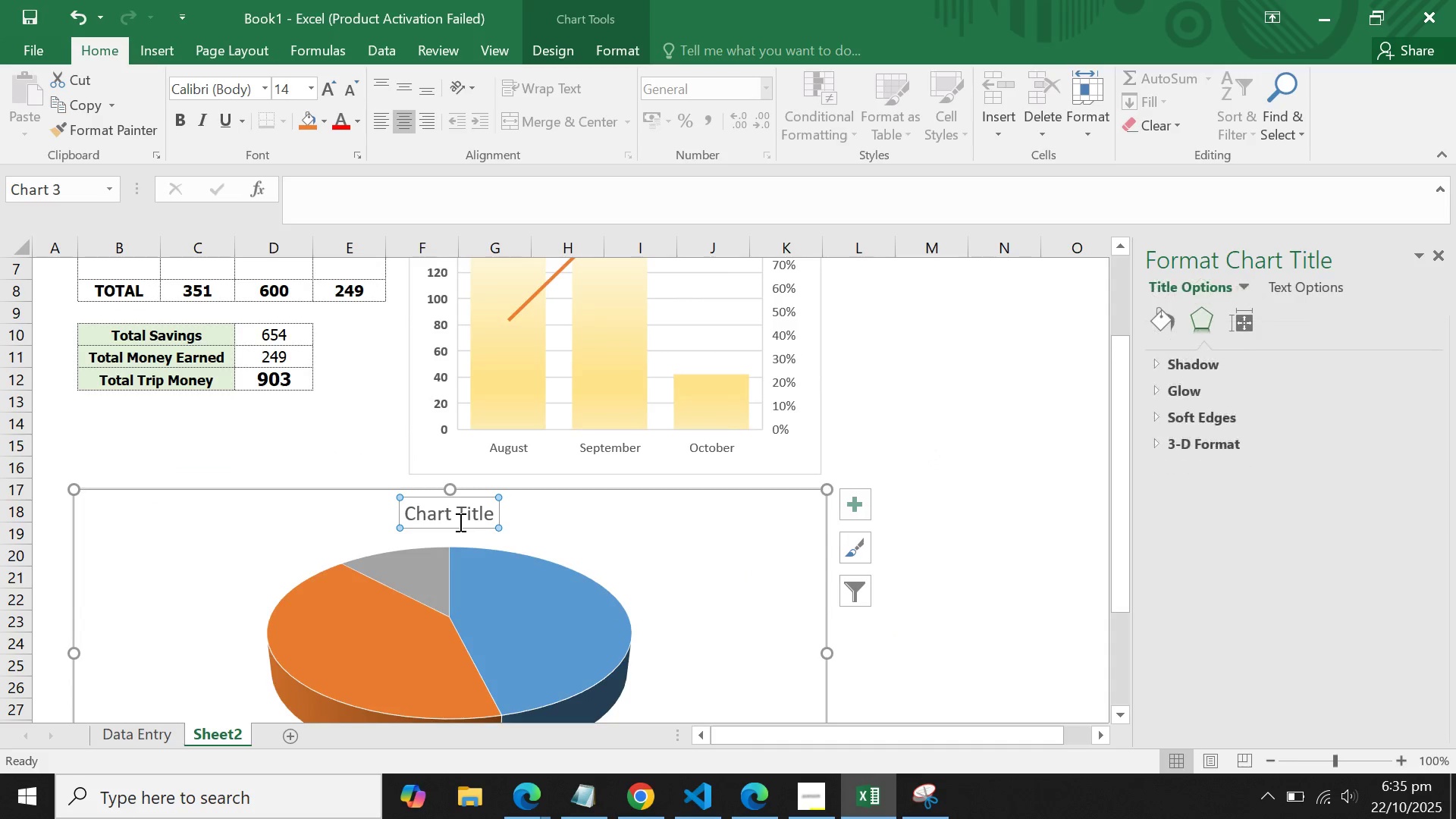 
triple_click([459, 522])
 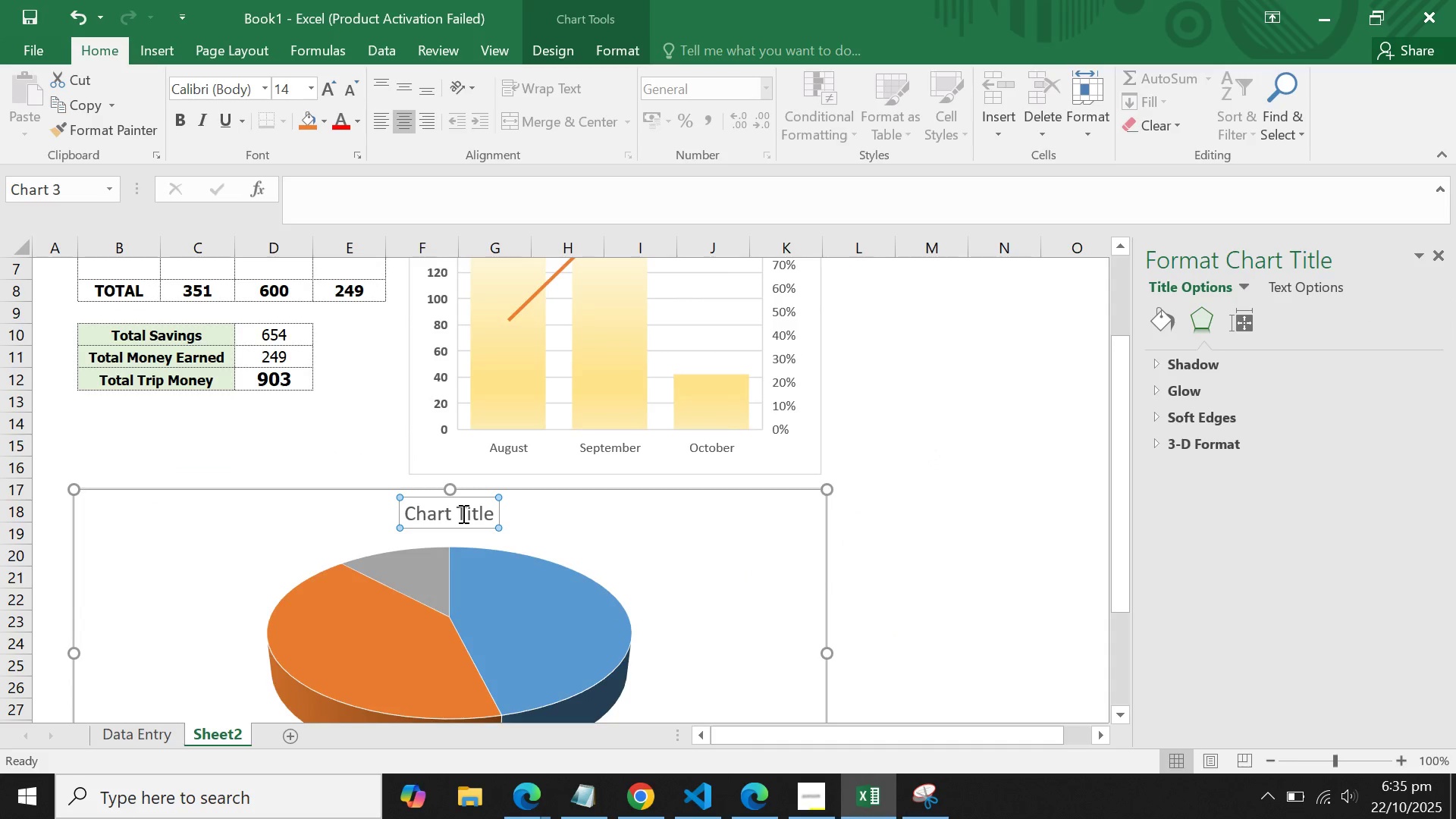 
double_click([462, 513])
 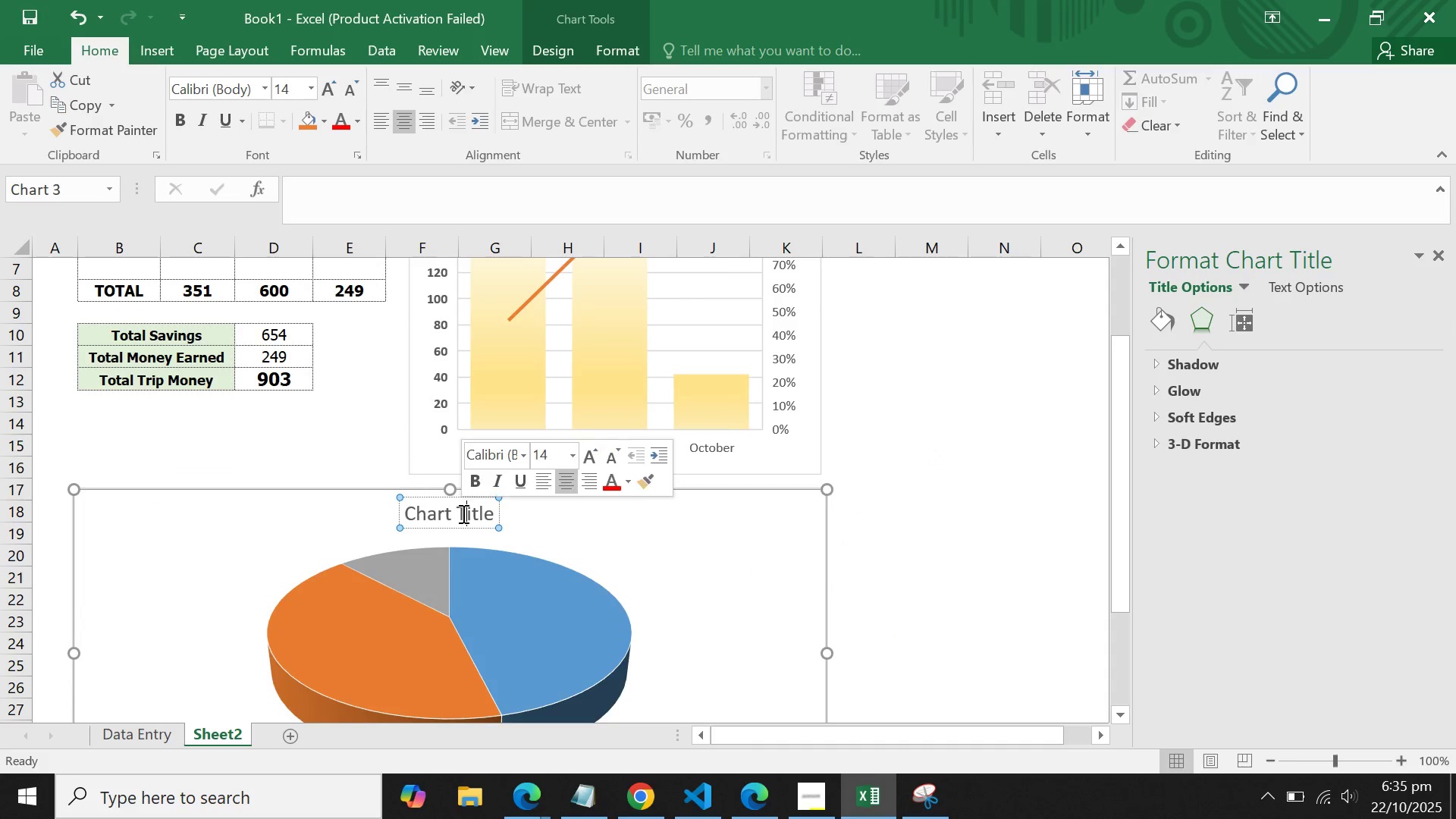 
triple_click([462, 513])
 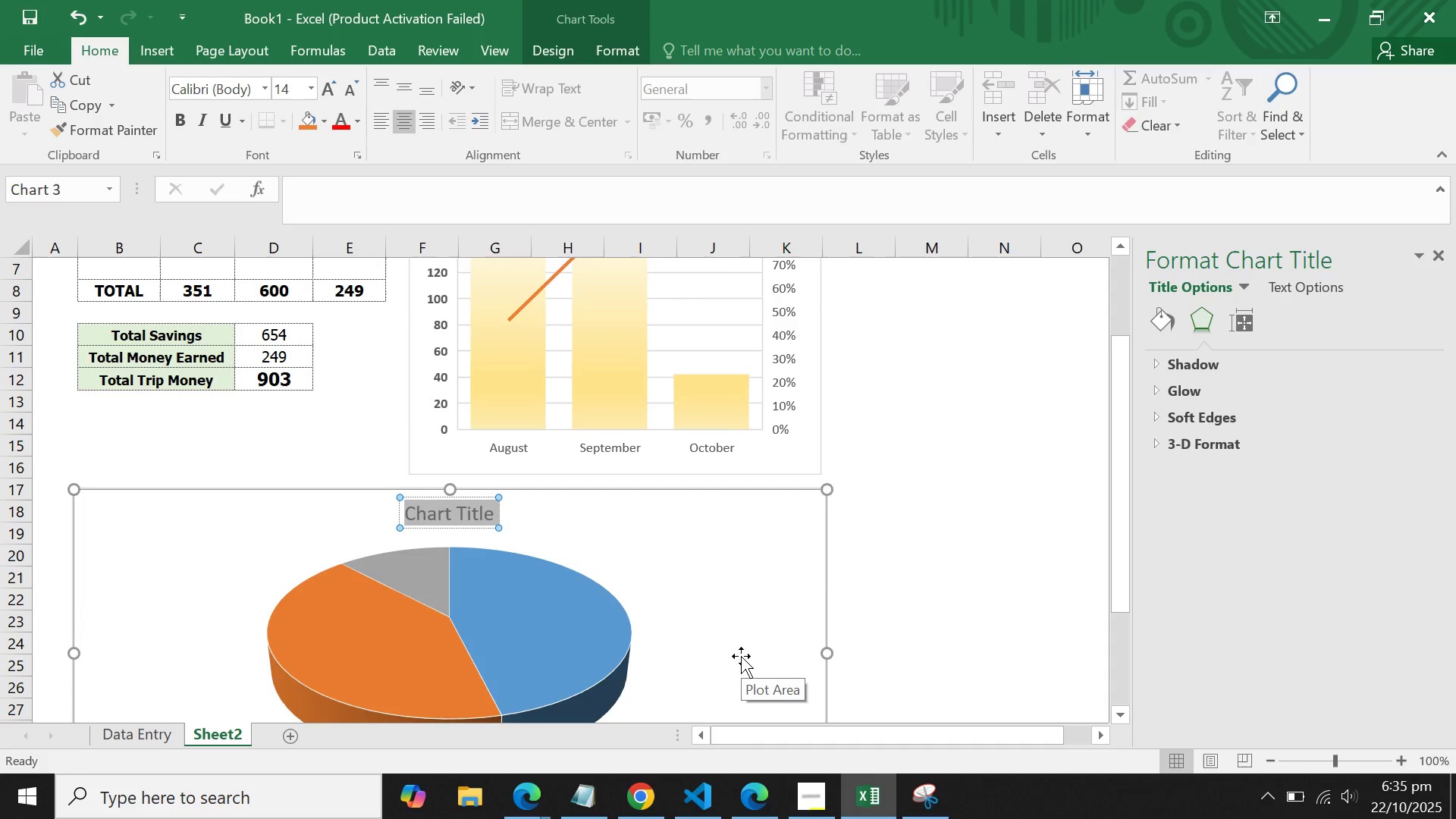 
scroll: coordinate [814, 541], scroll_direction: down, amount: 1.0
 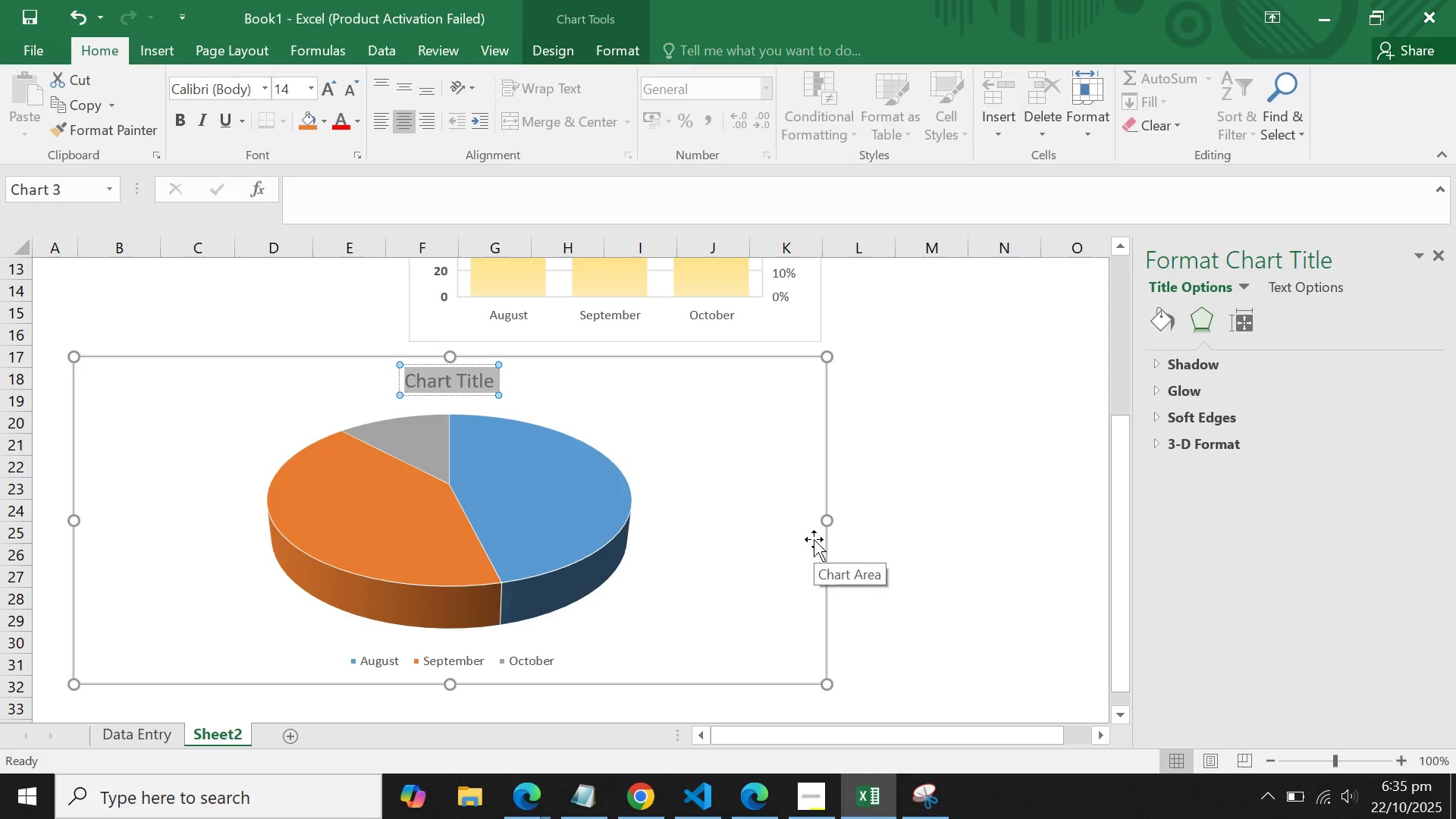 
scroll: coordinate [814, 539], scroll_direction: up, amount: 3.0
 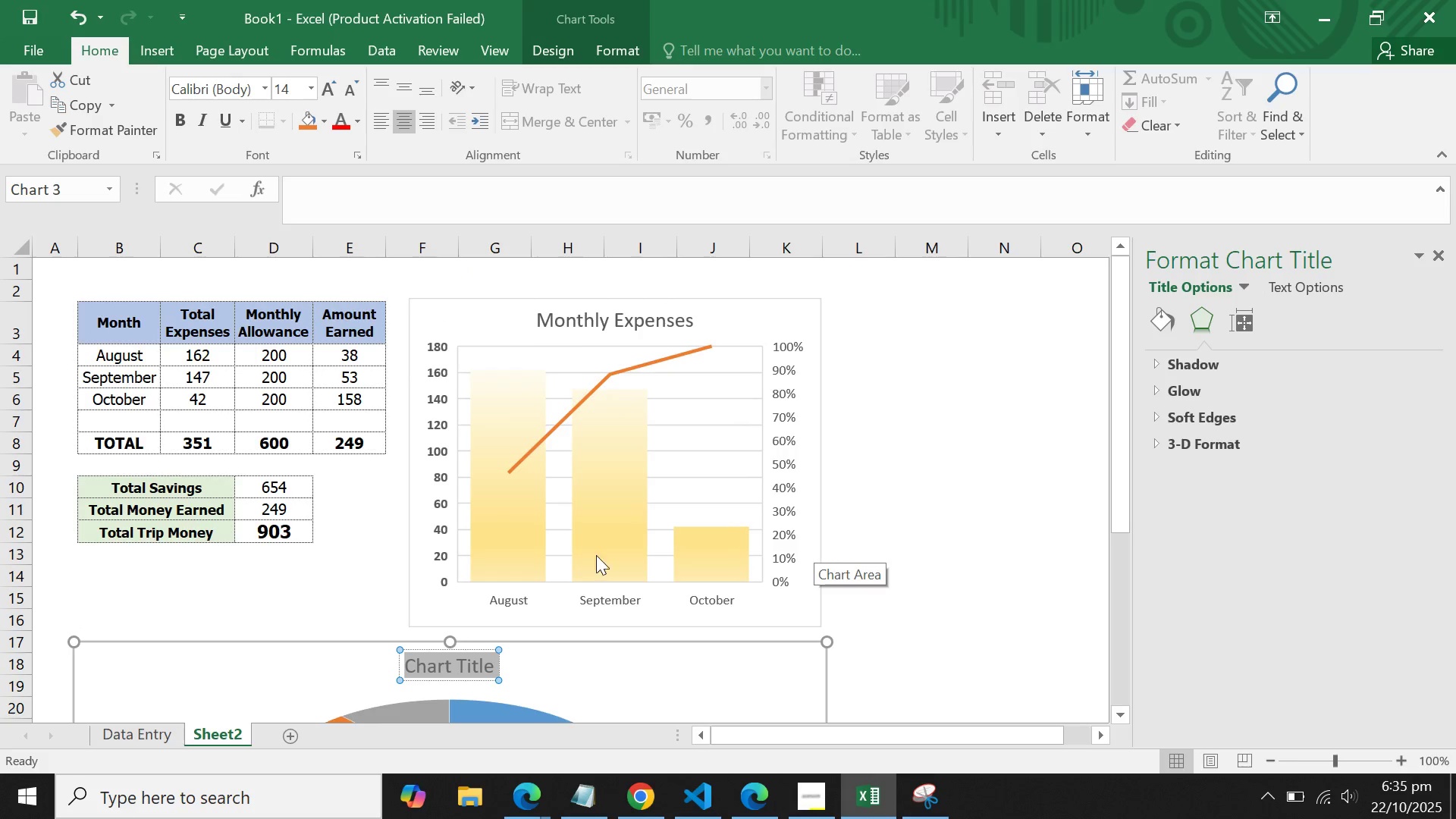 
left_click([171, 642])
 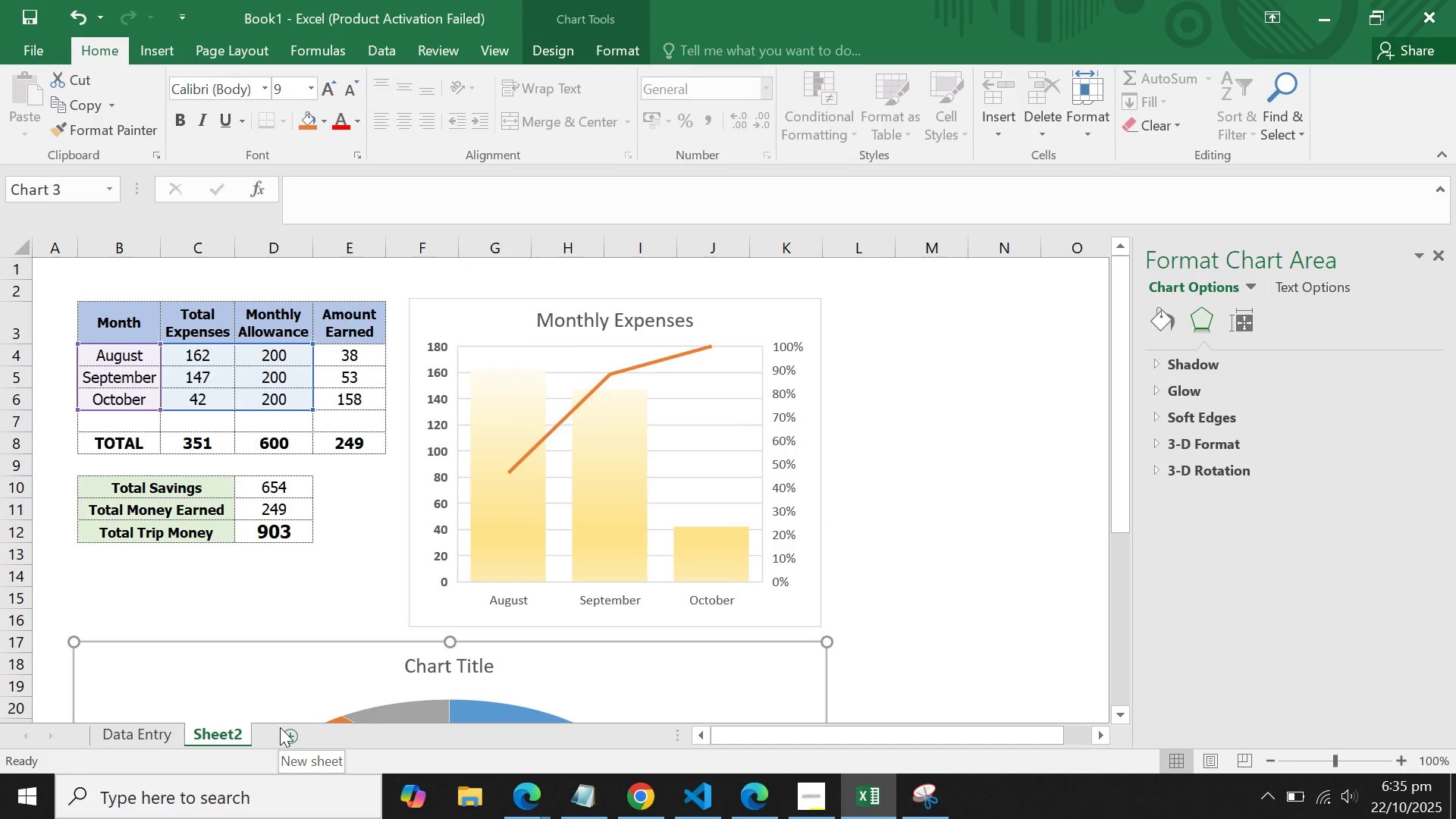 
key(Delete)
 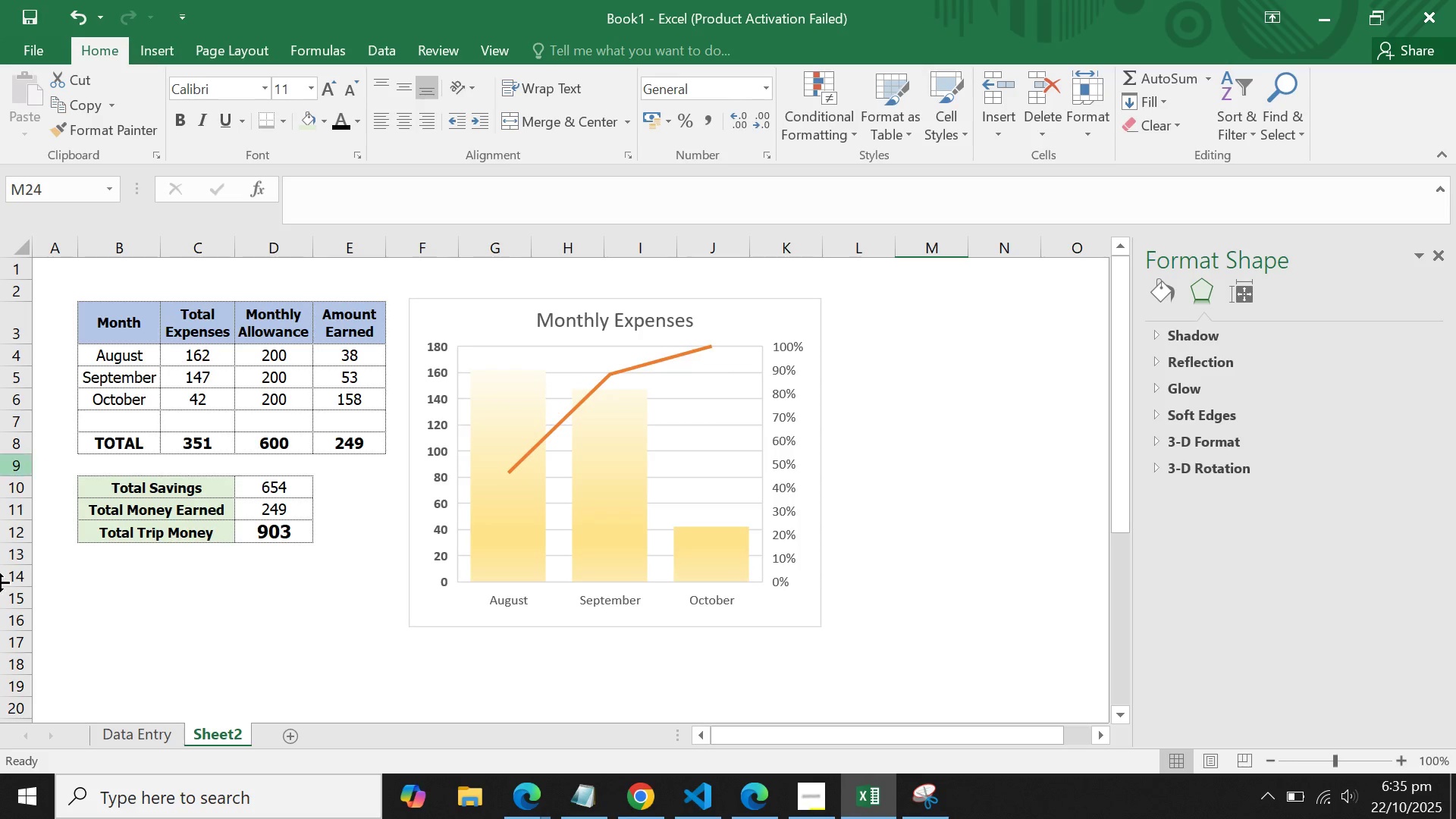 
left_click([162, 735])
 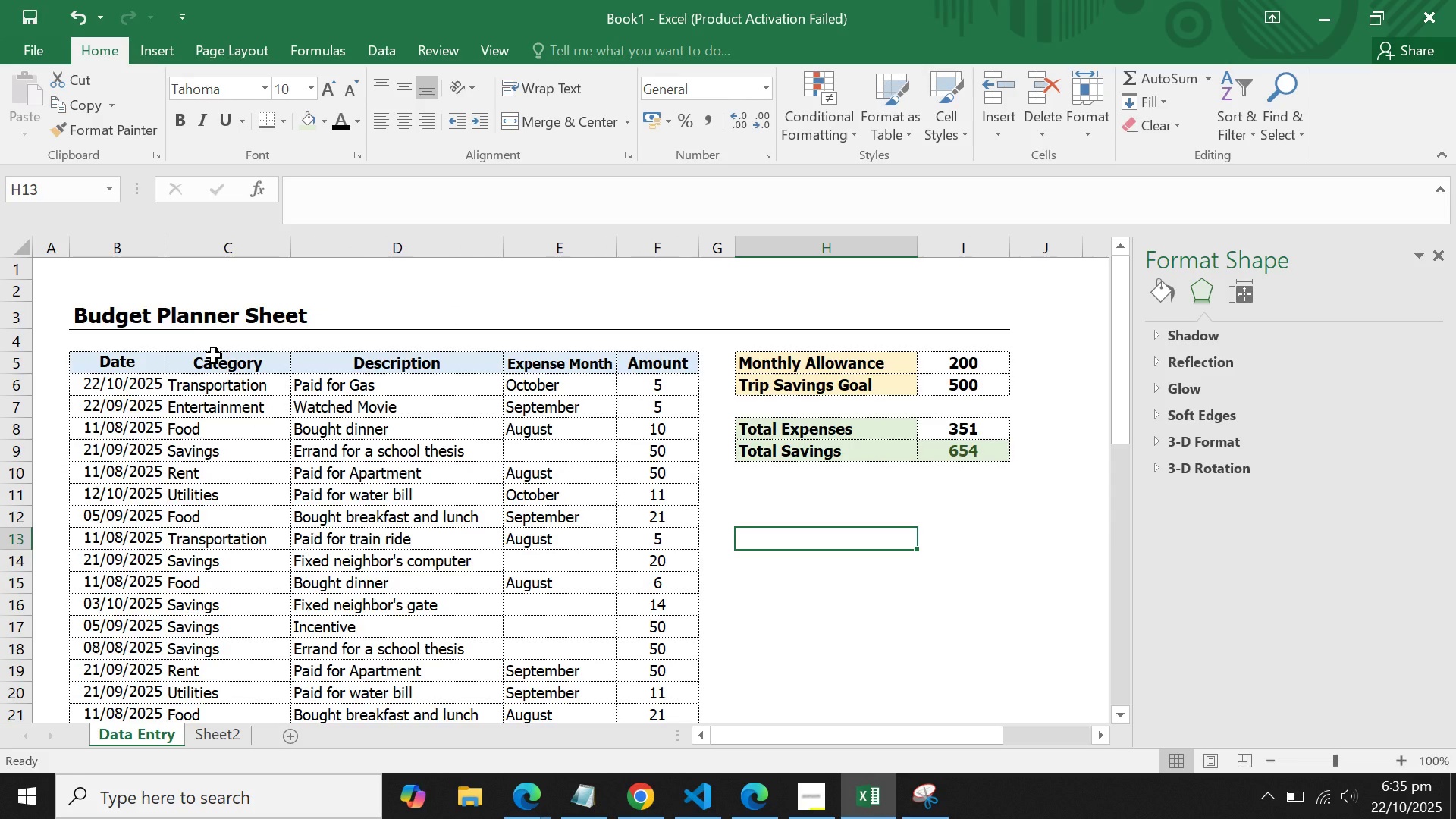 
wait(9.99)
 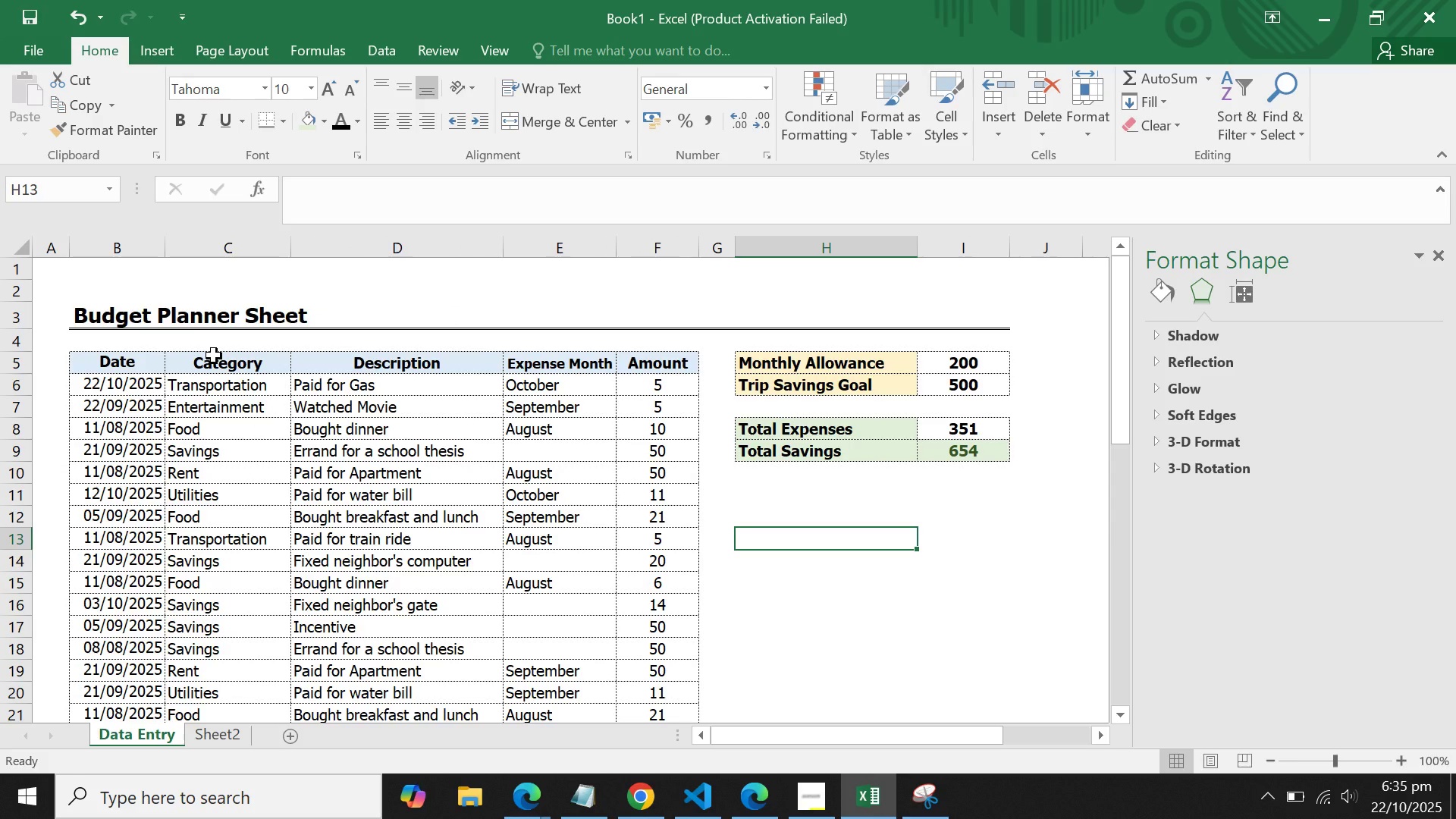 
left_click([172, 43])
 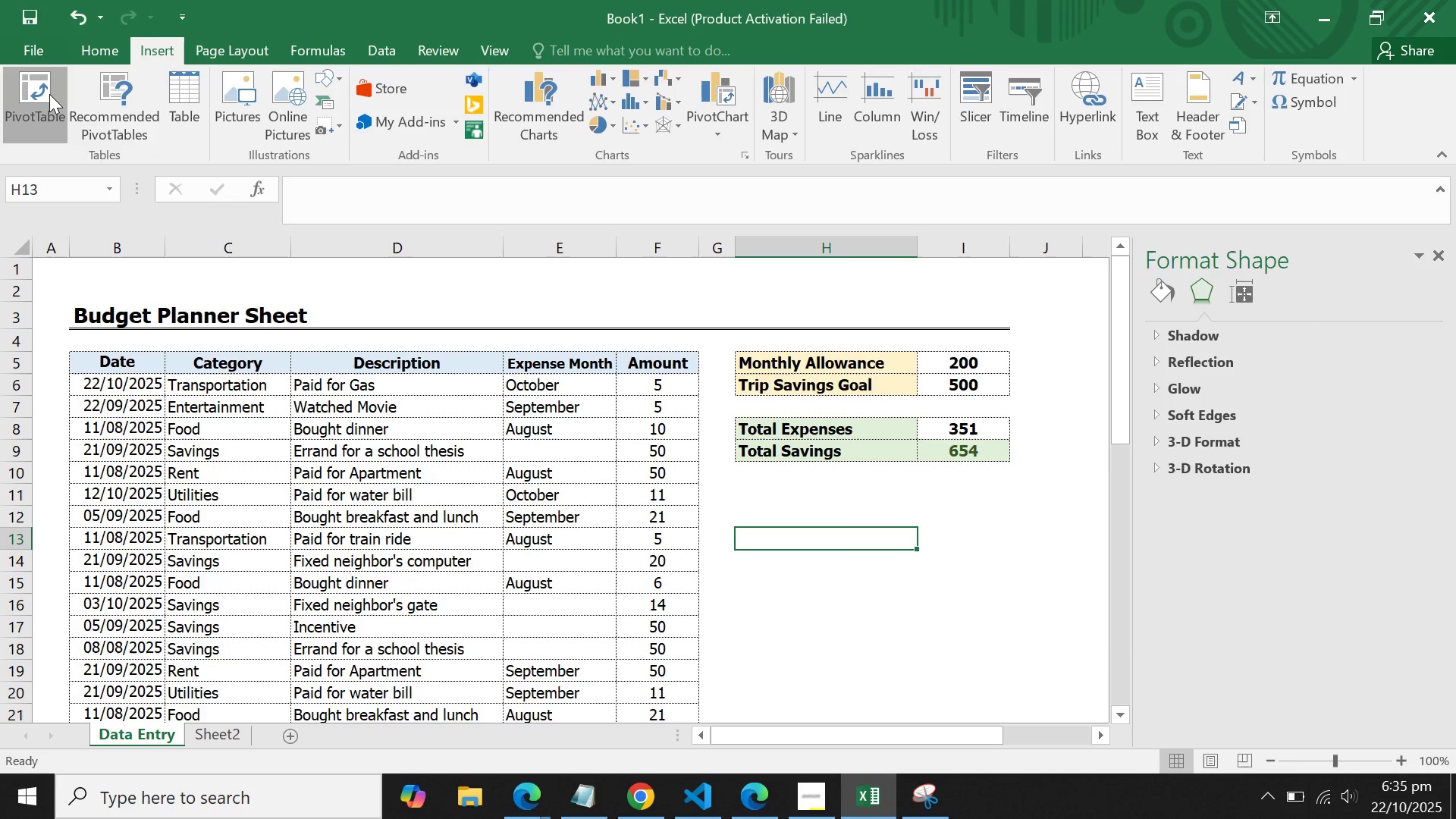 
left_click([49, 94])
 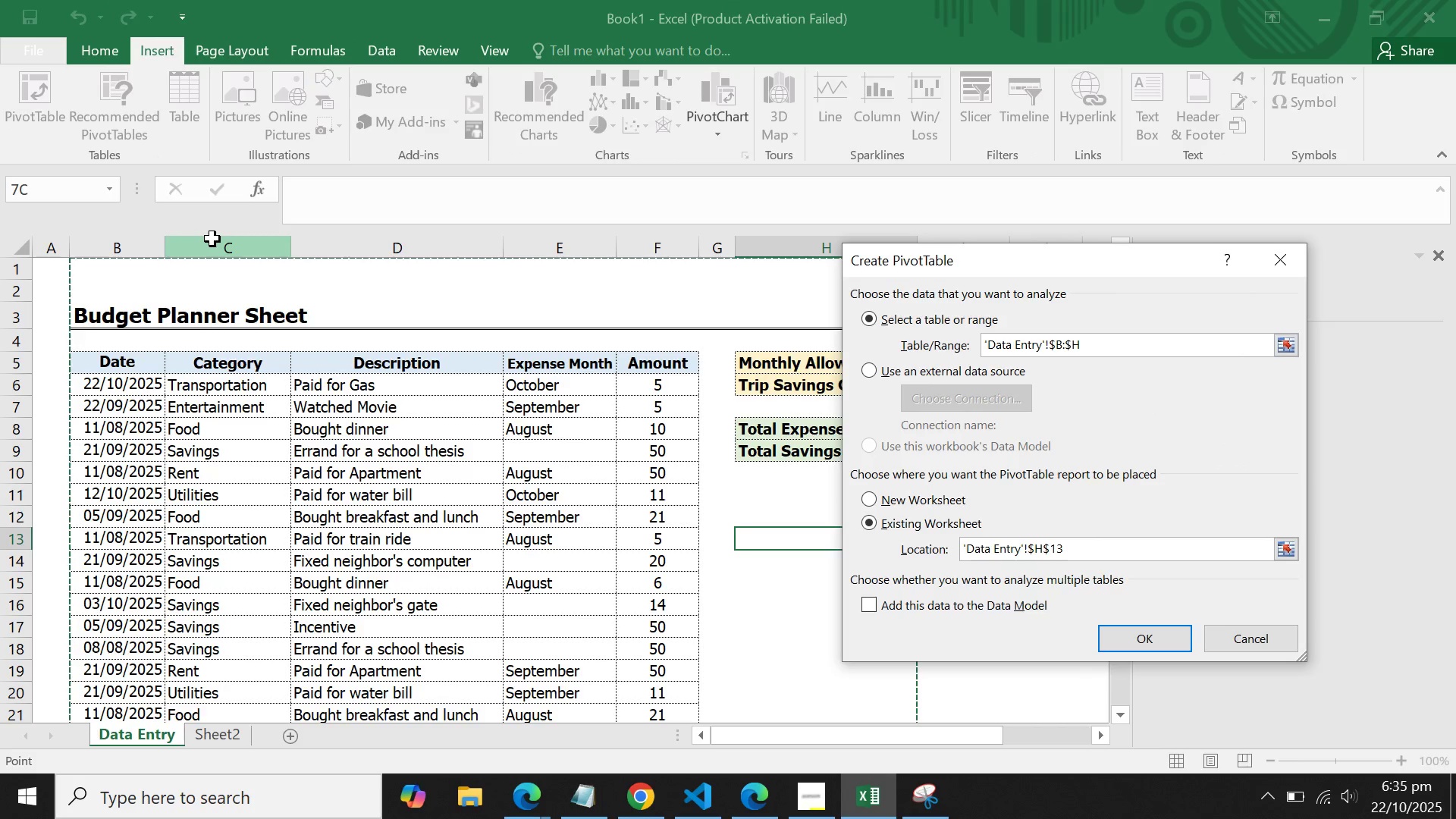 
left_click([212, 239])
 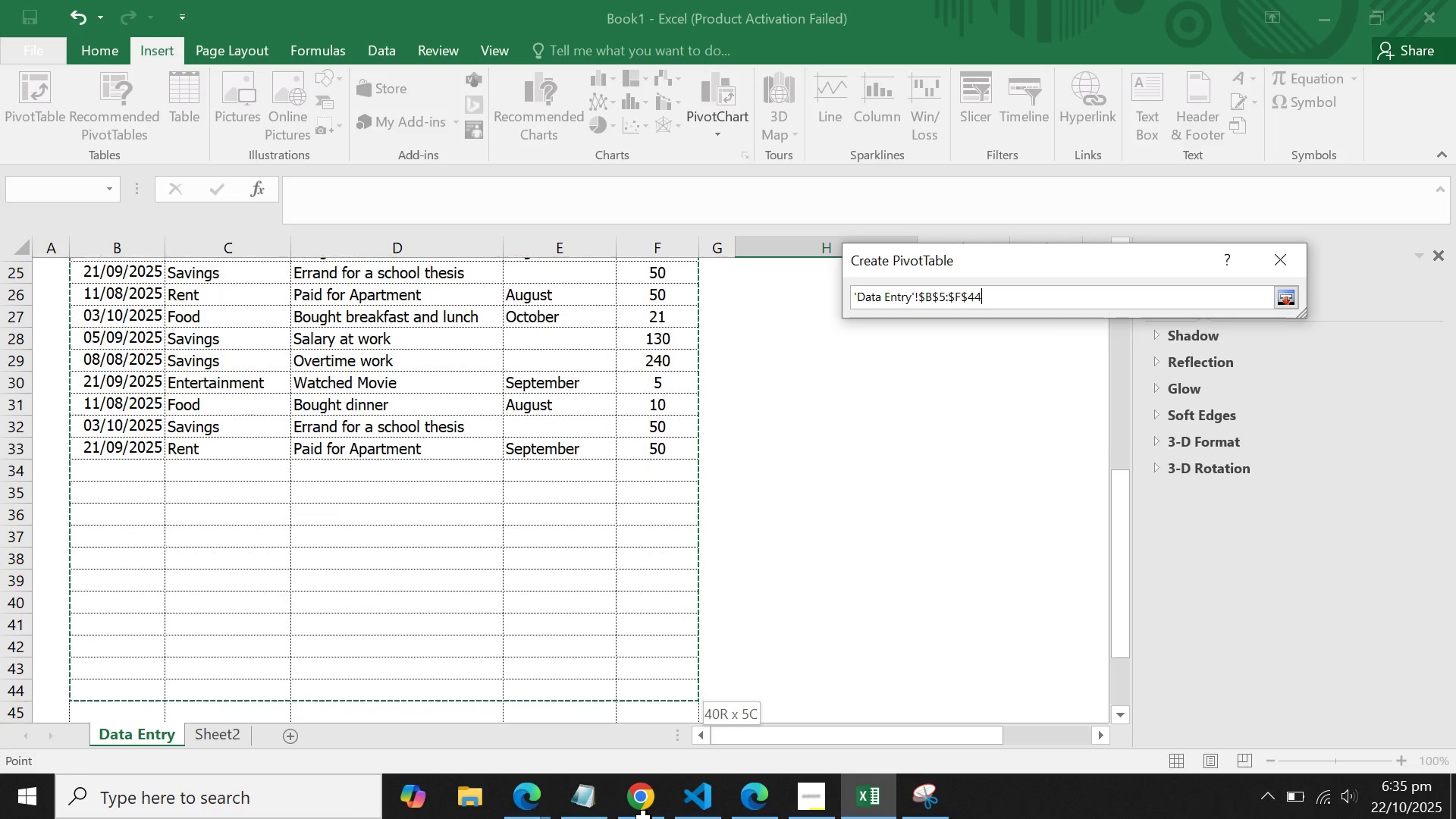 
wait(9.03)
 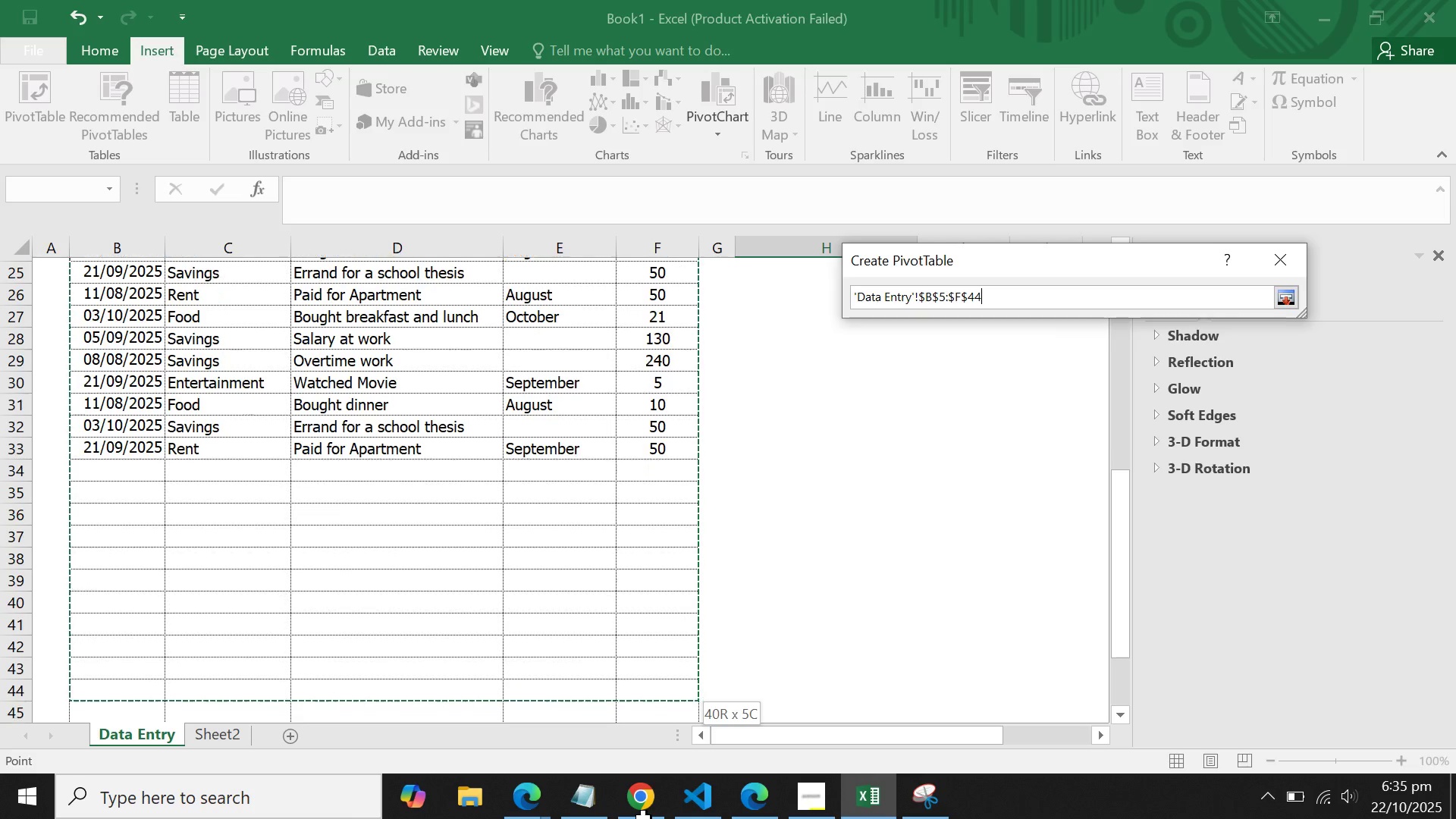 
left_click([1162, 645])
 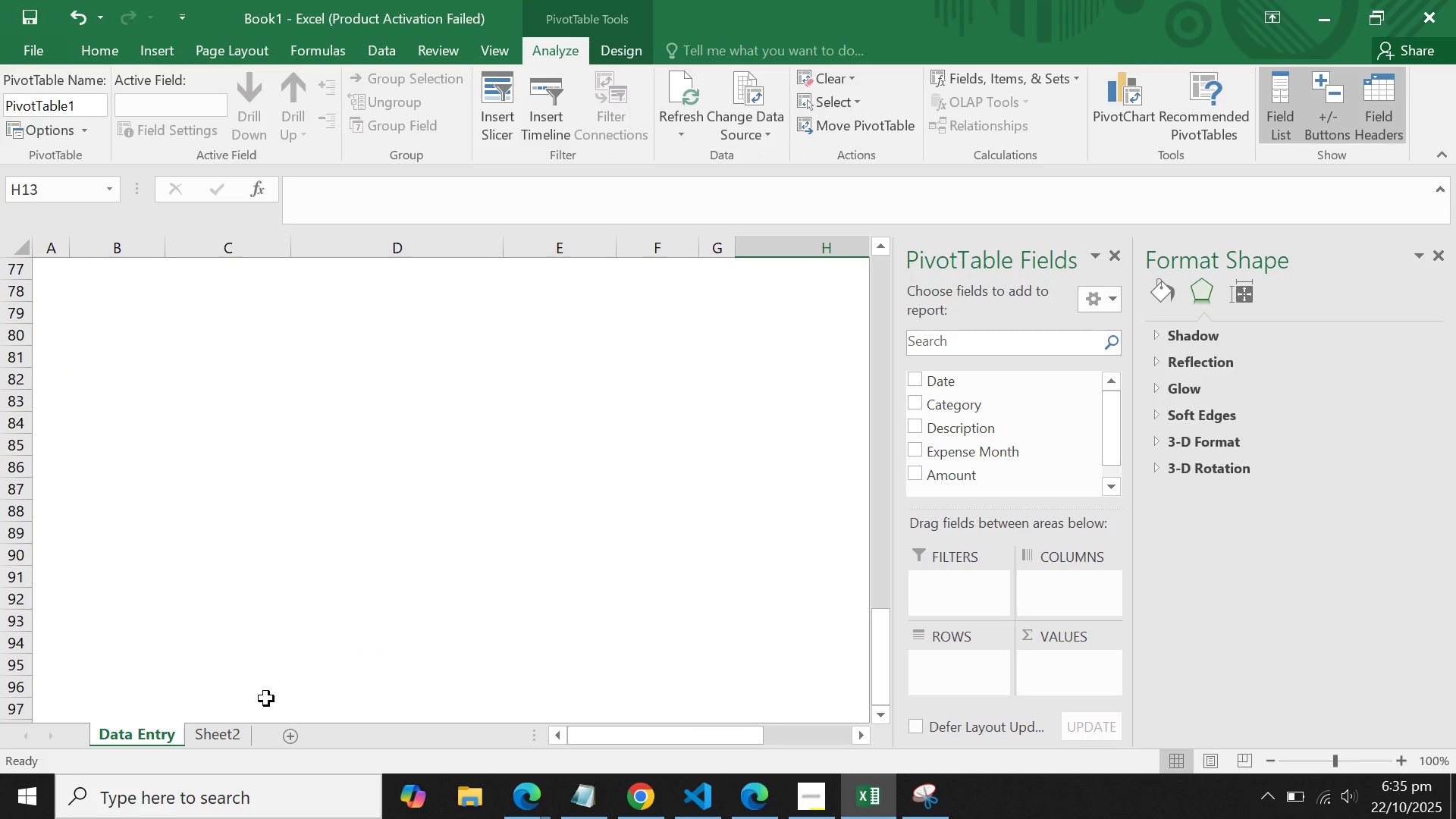 
scroll: coordinate [261, 529], scroll_direction: up, amount: 24.0
 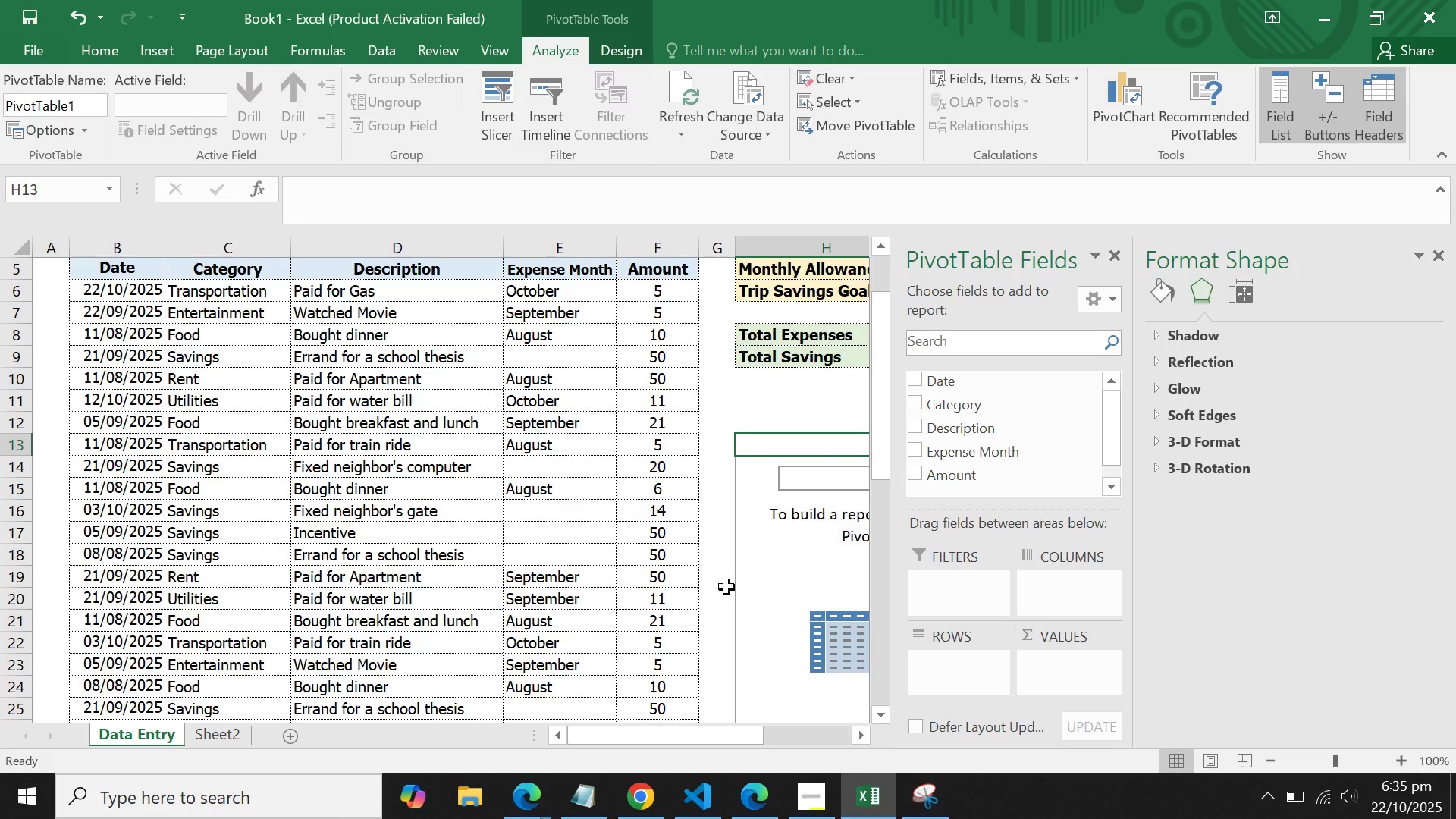 
left_click([767, 576])
 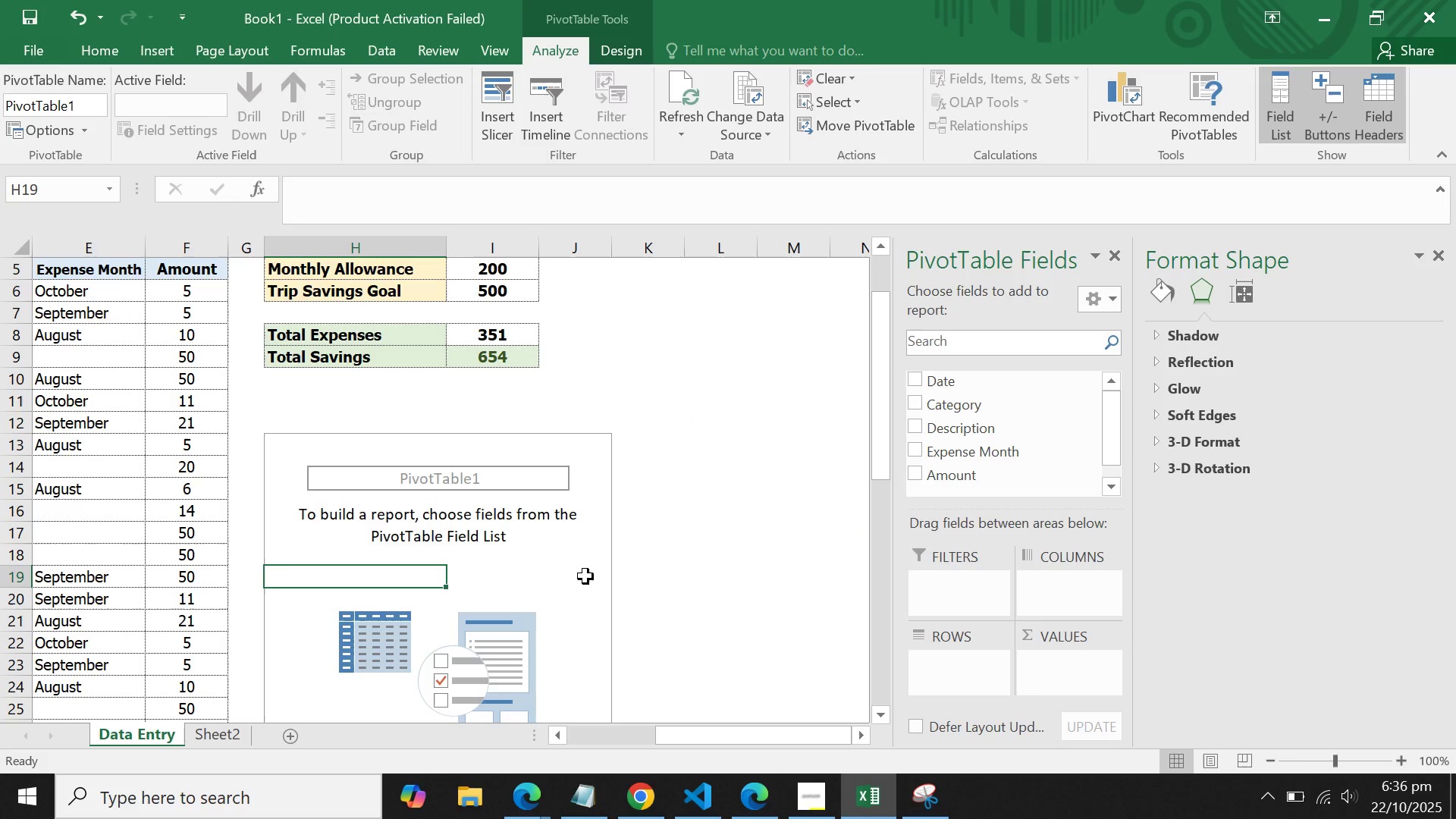 
right_click([572, 560])
 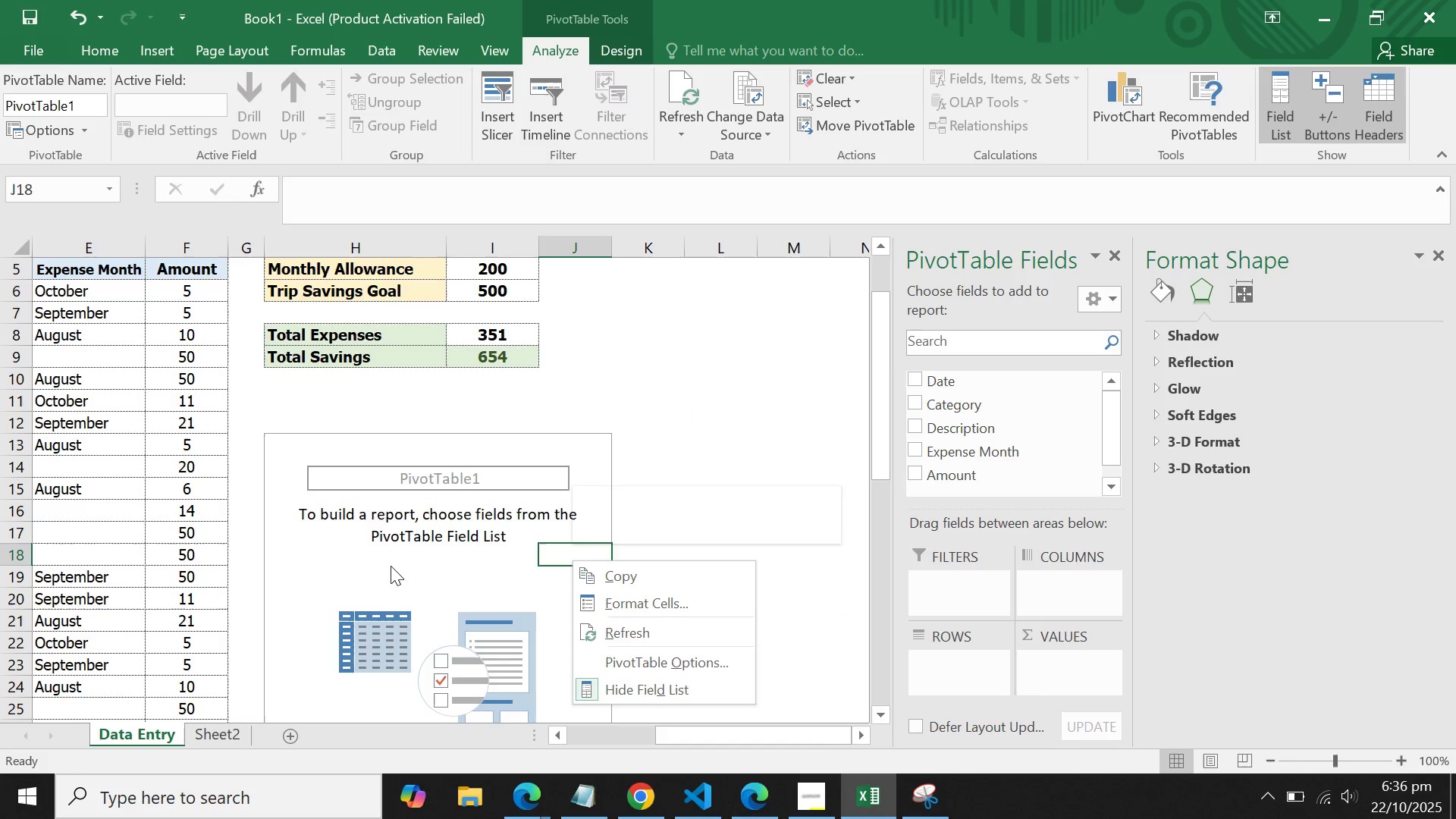 
left_click([391, 566])
 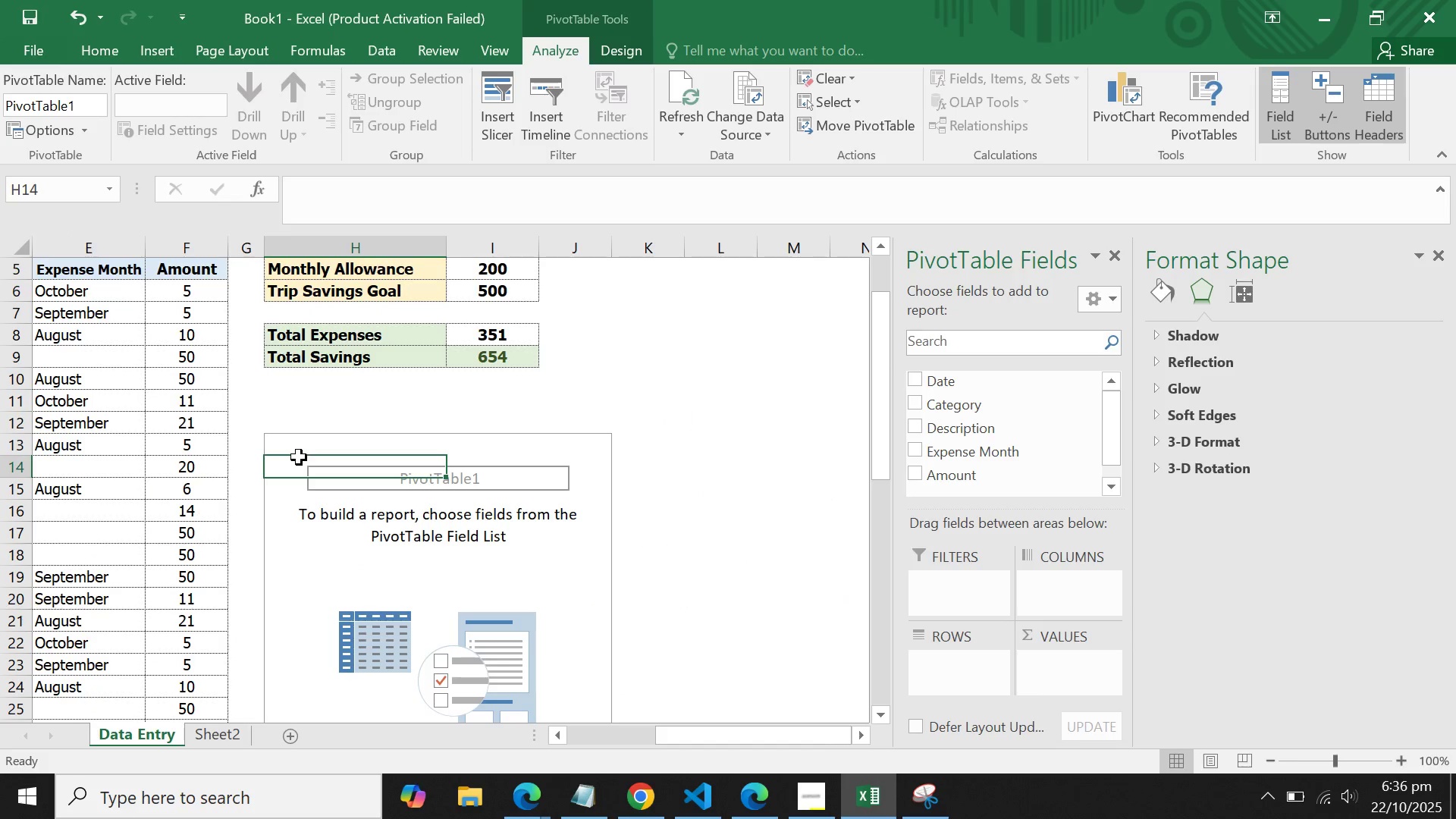 
left_click([299, 457])
 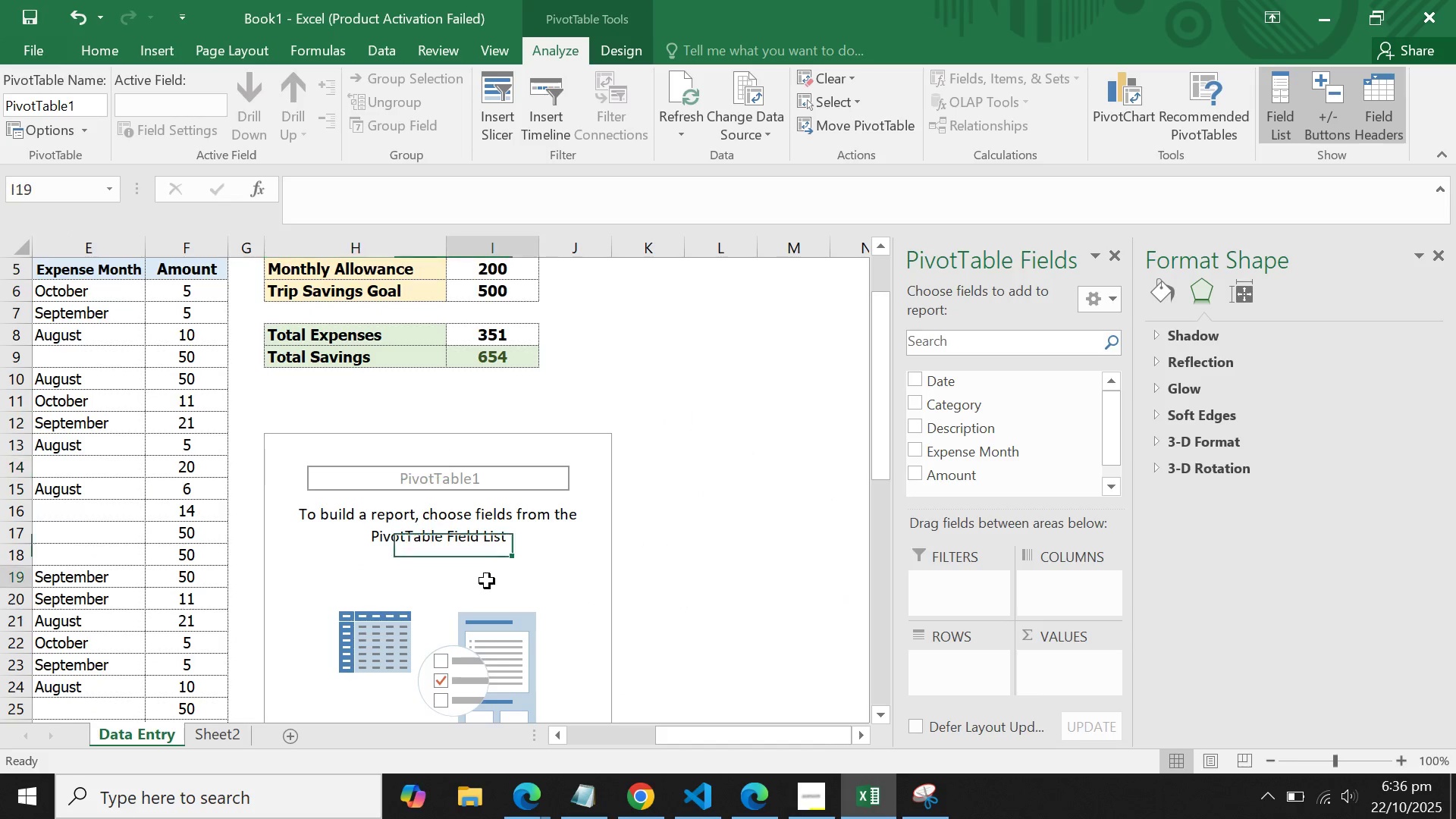 
left_click([487, 581])
 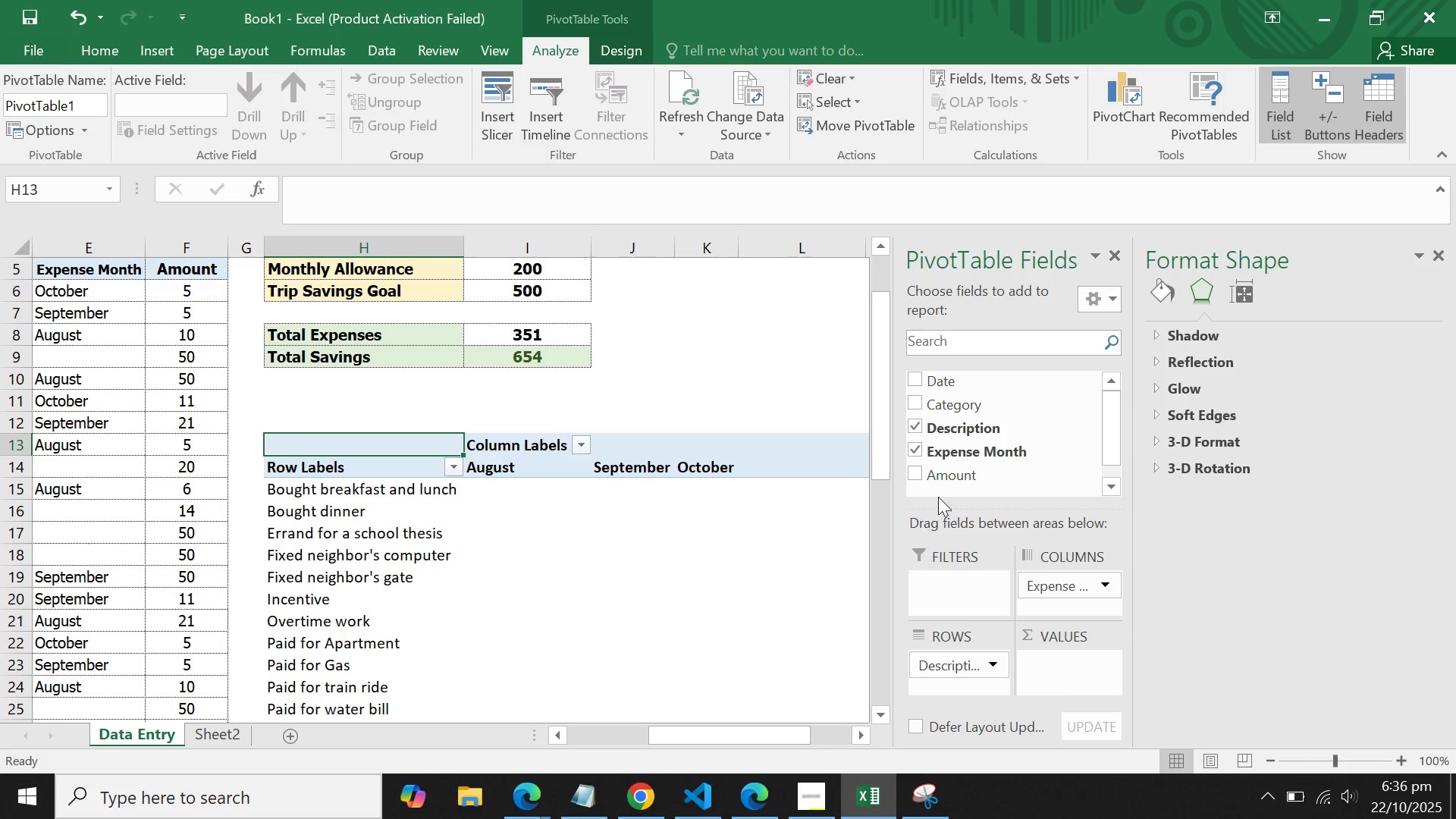 
wait(20.49)
 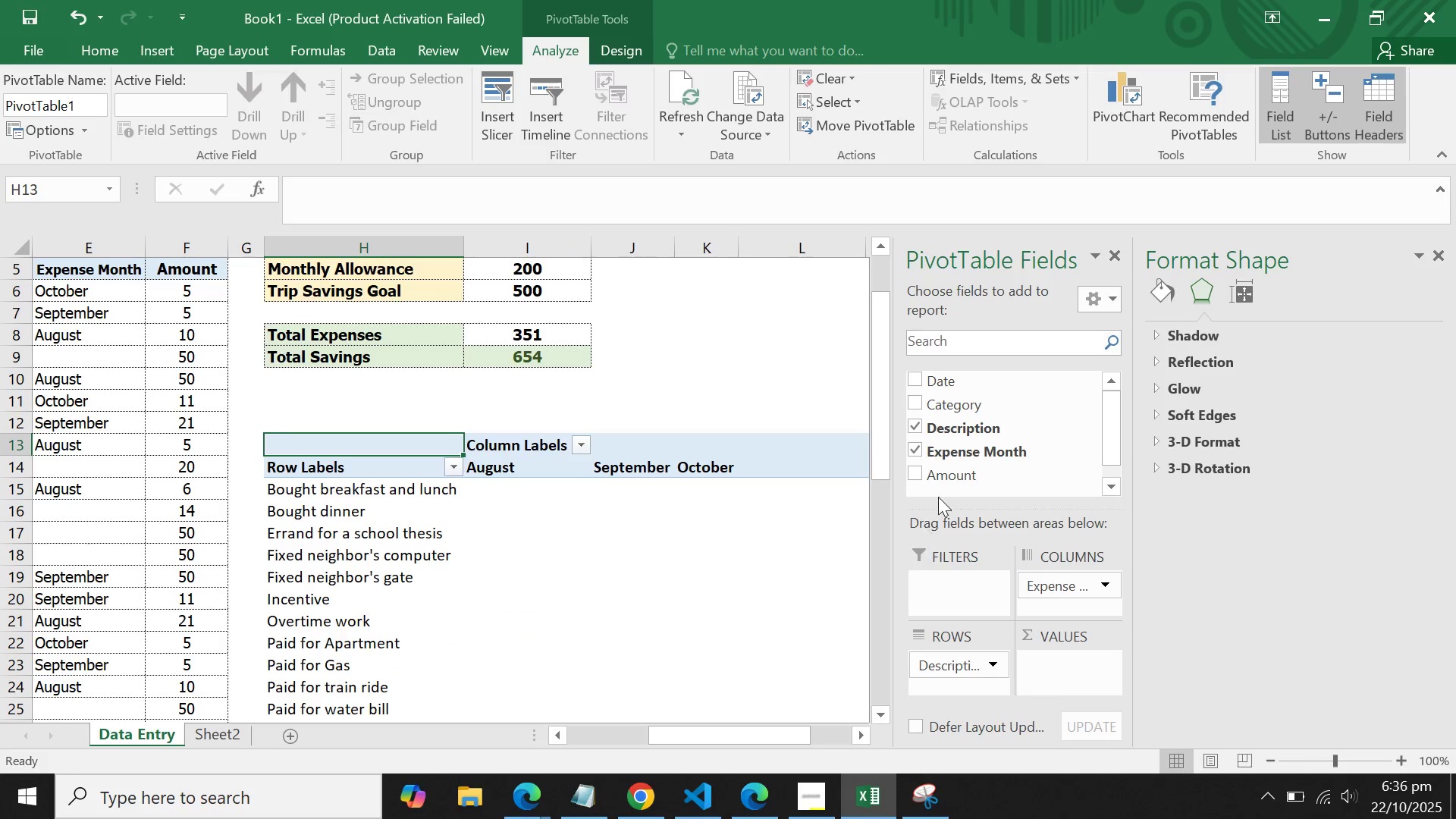 
left_click([1111, 667])
 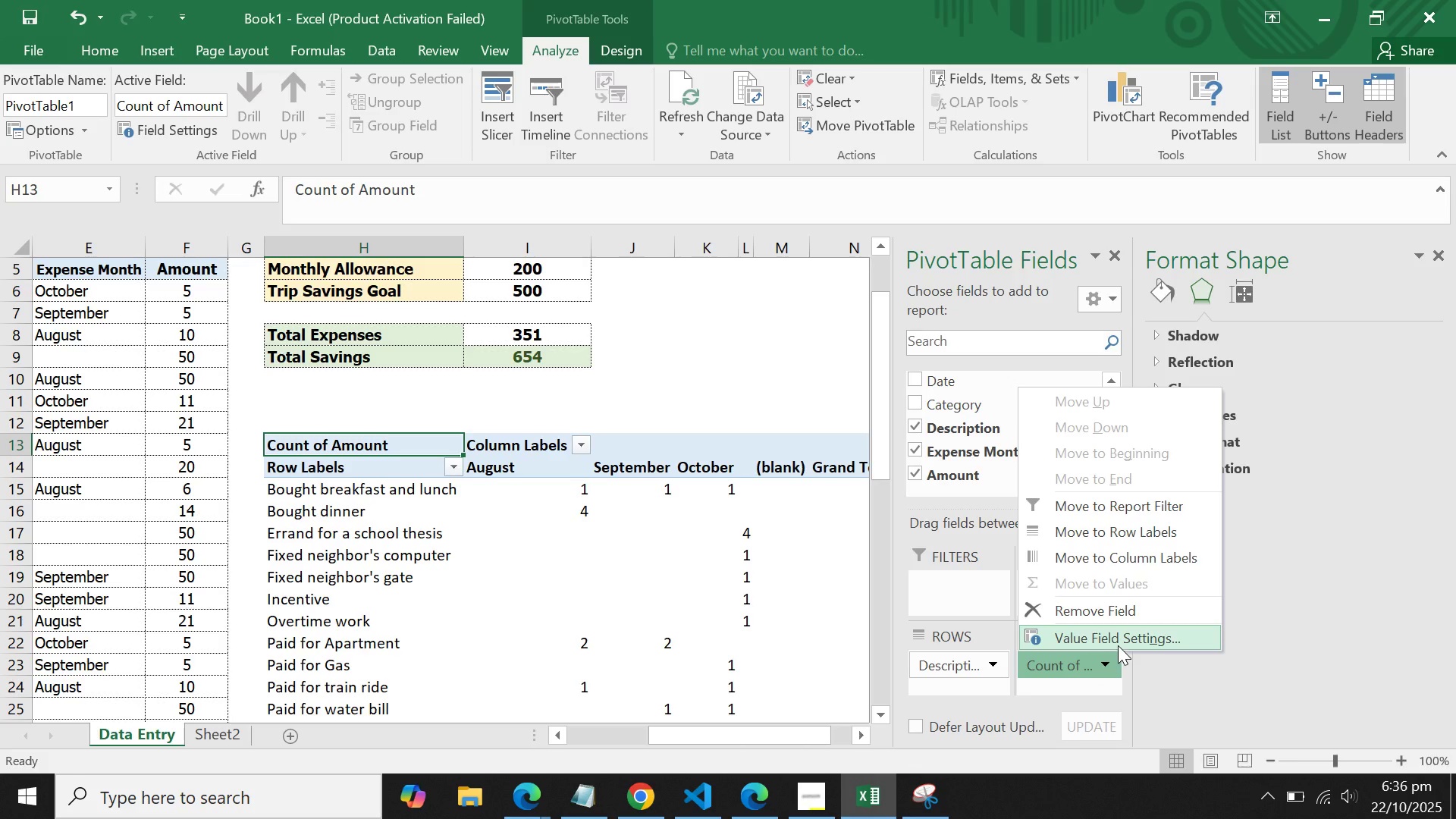 
left_click([1118, 642])
 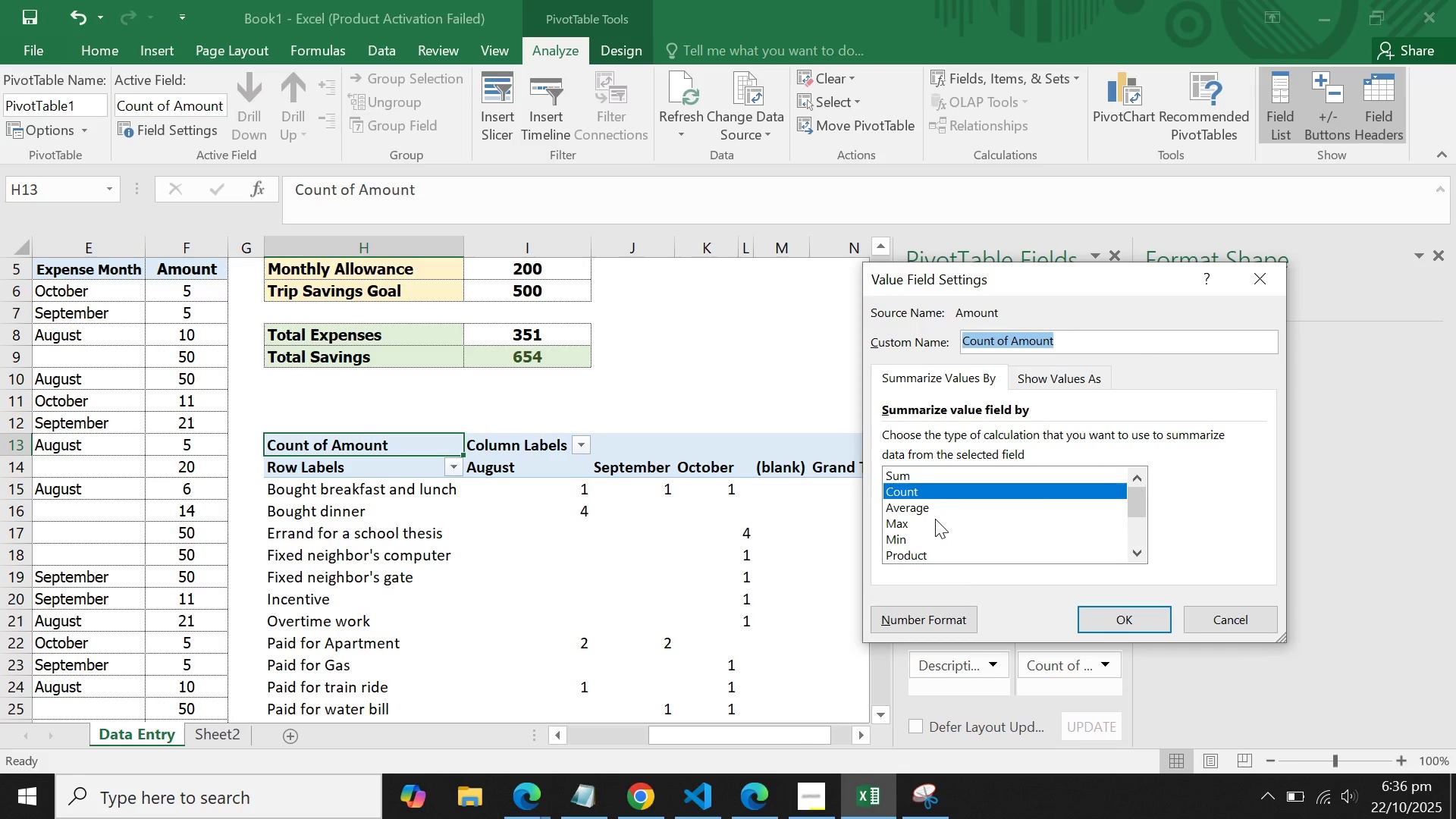 
scroll: coordinate [935, 519], scroll_direction: down, amount: 1.0
 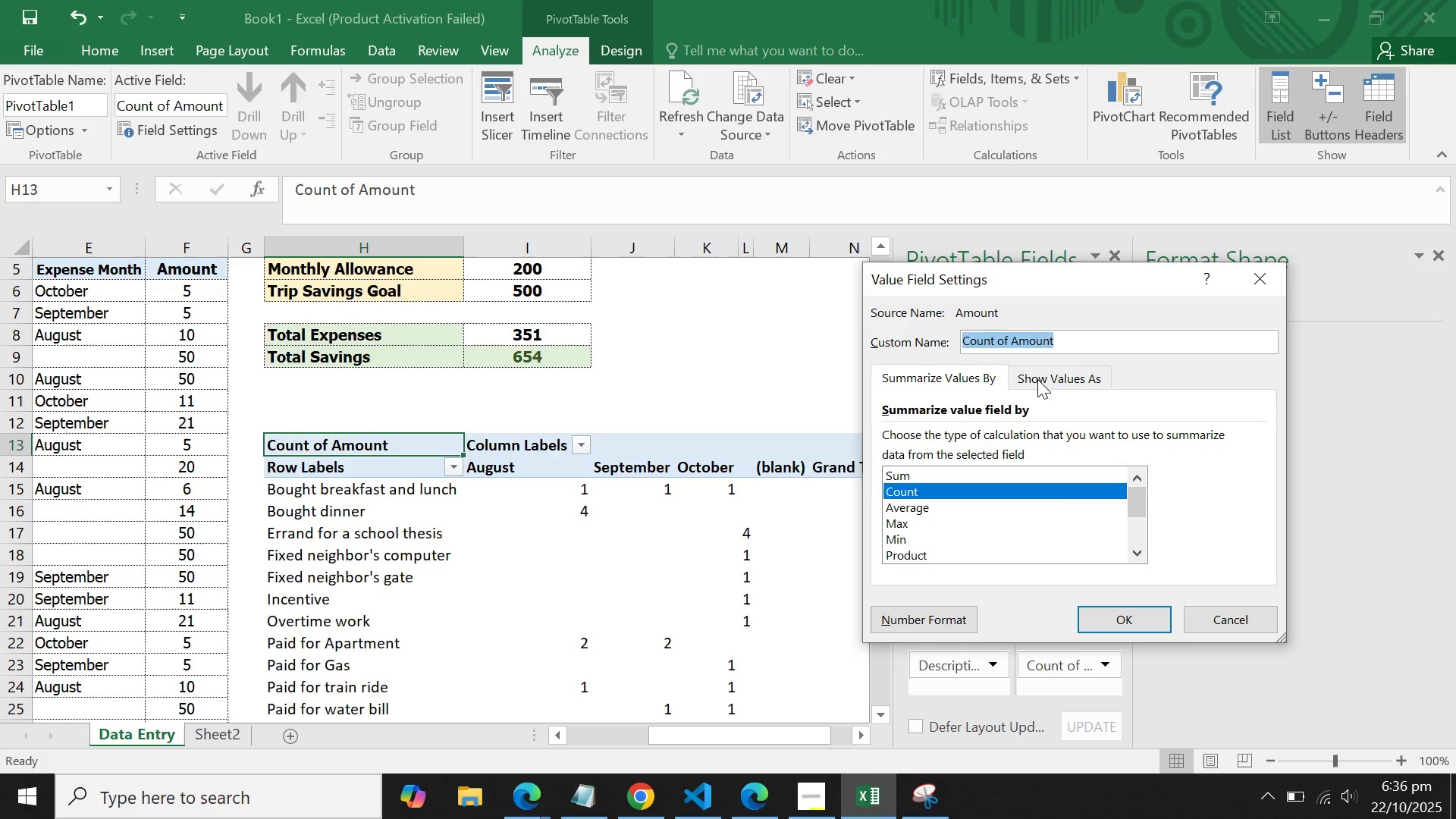 
left_click([1089, 377])
 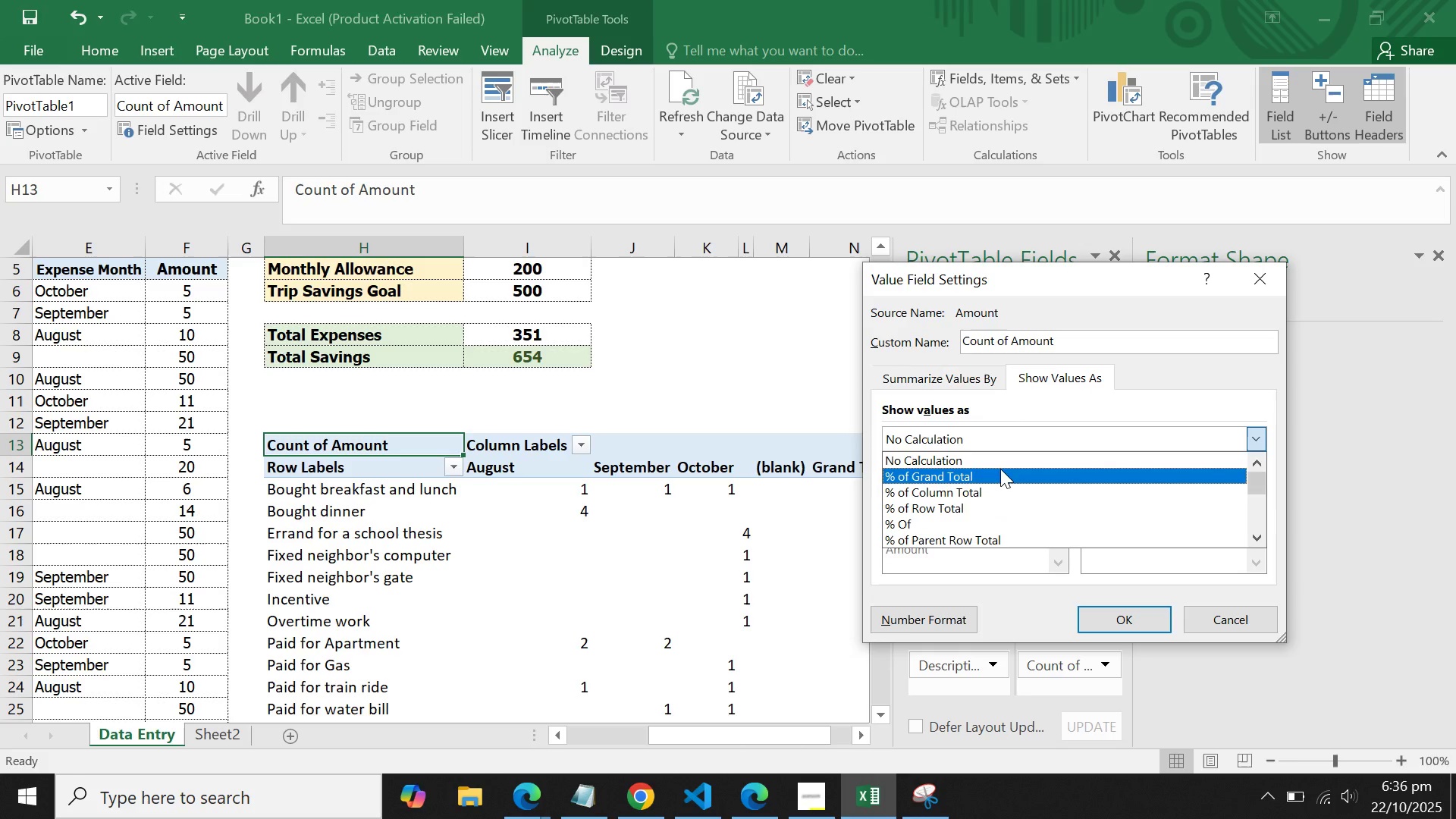 
left_click([1000, 469])
 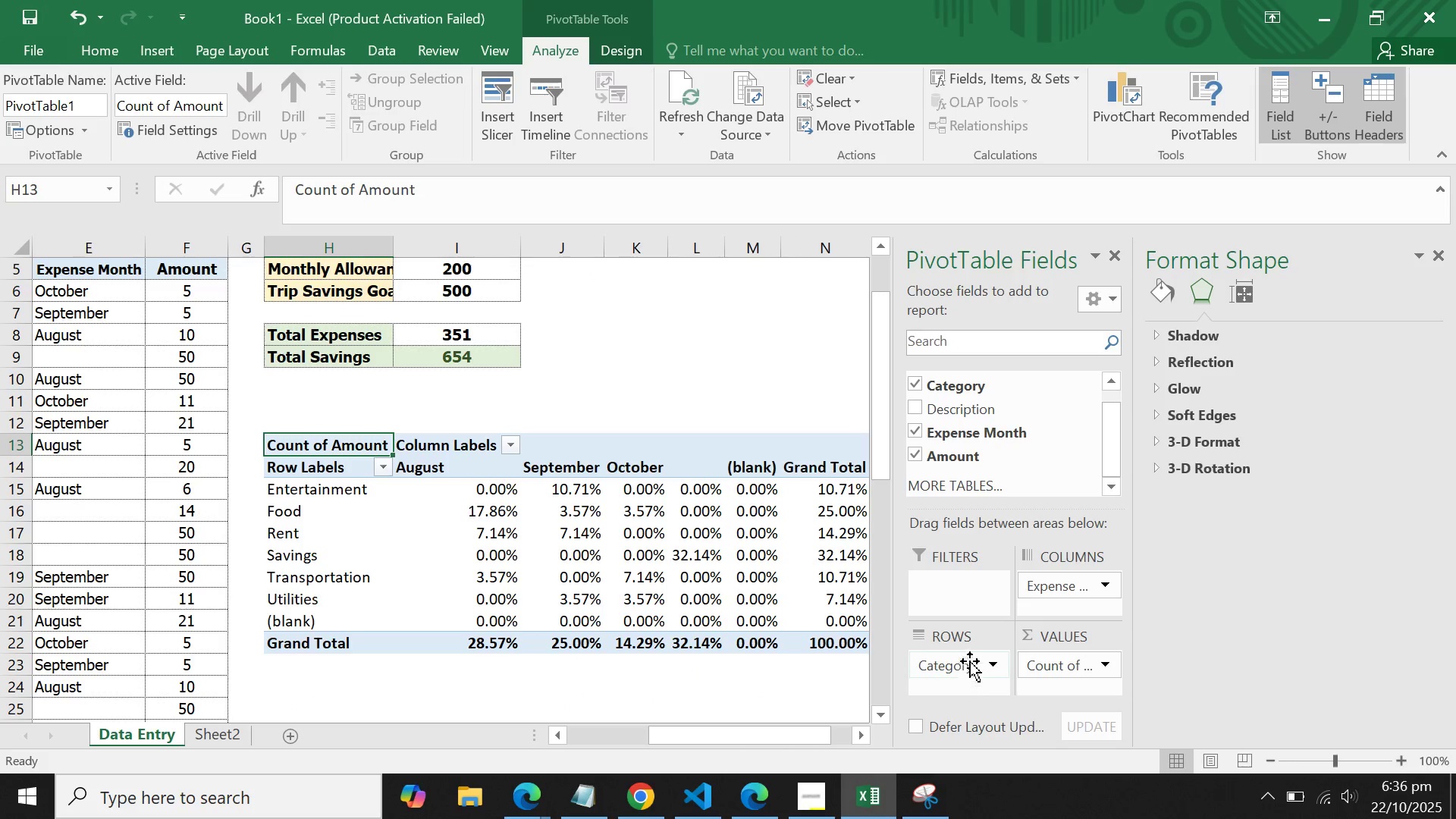 
wait(16.92)
 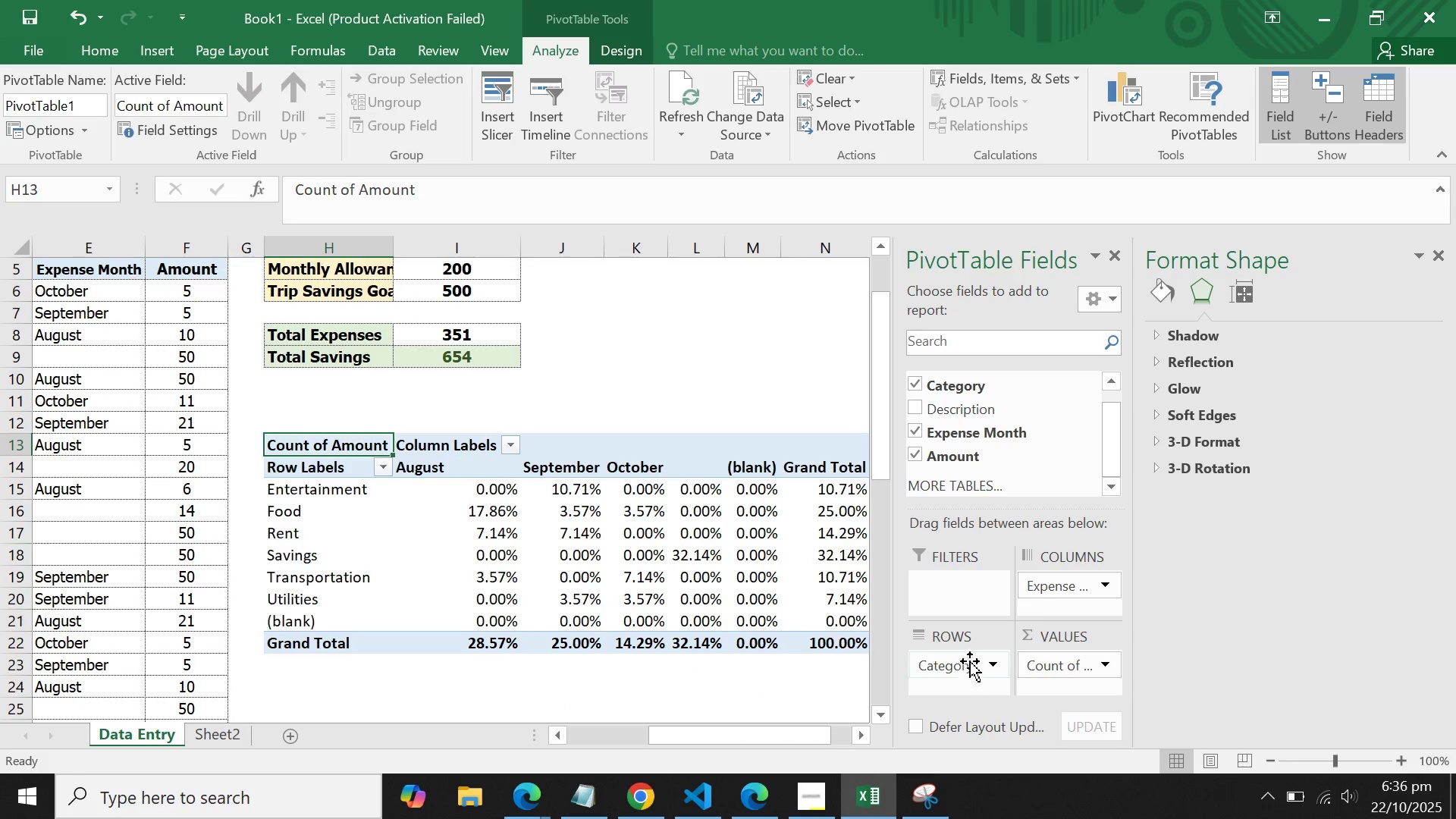 
left_click([1441, 249])
 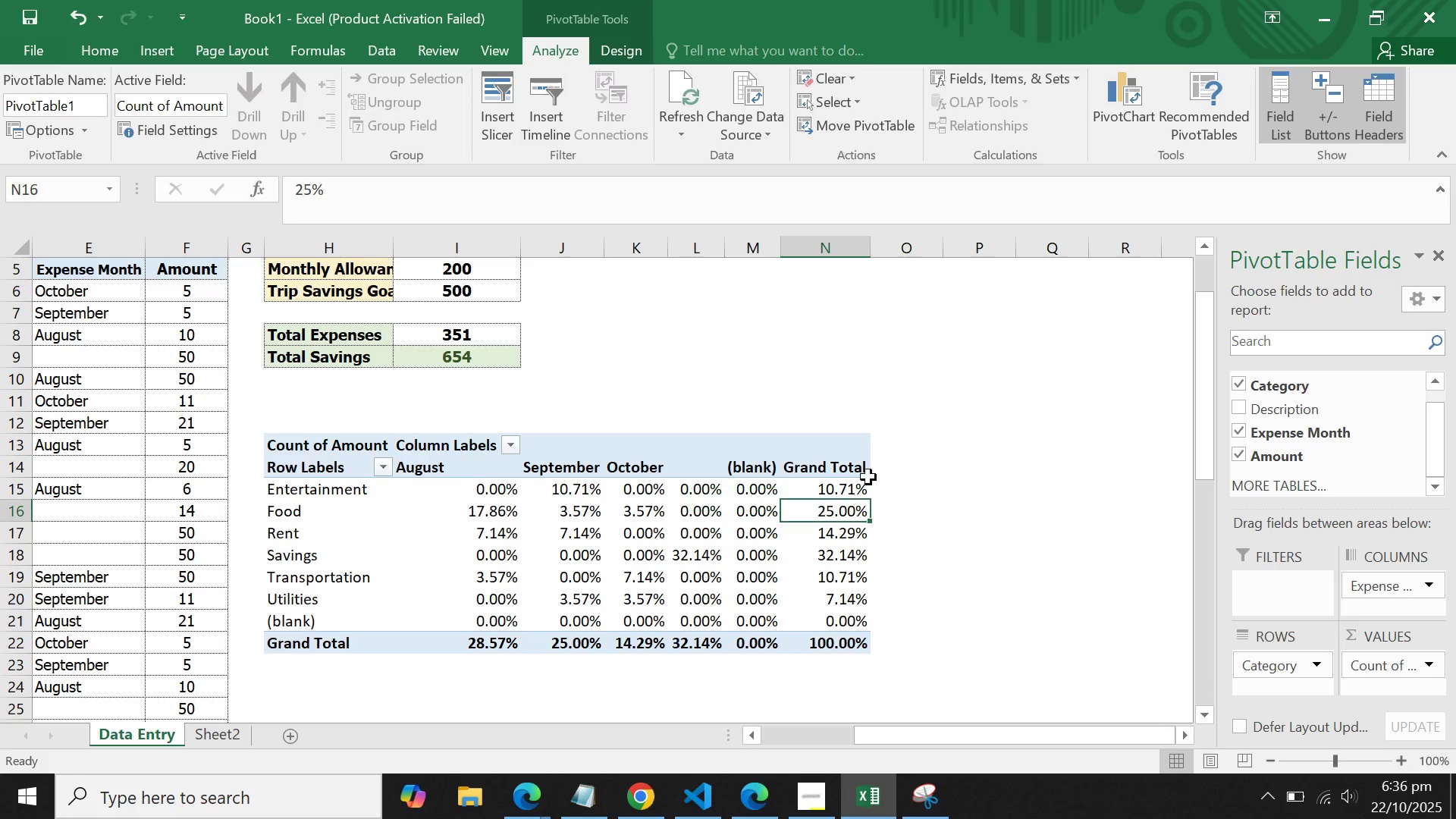 
double_click([868, 460])
 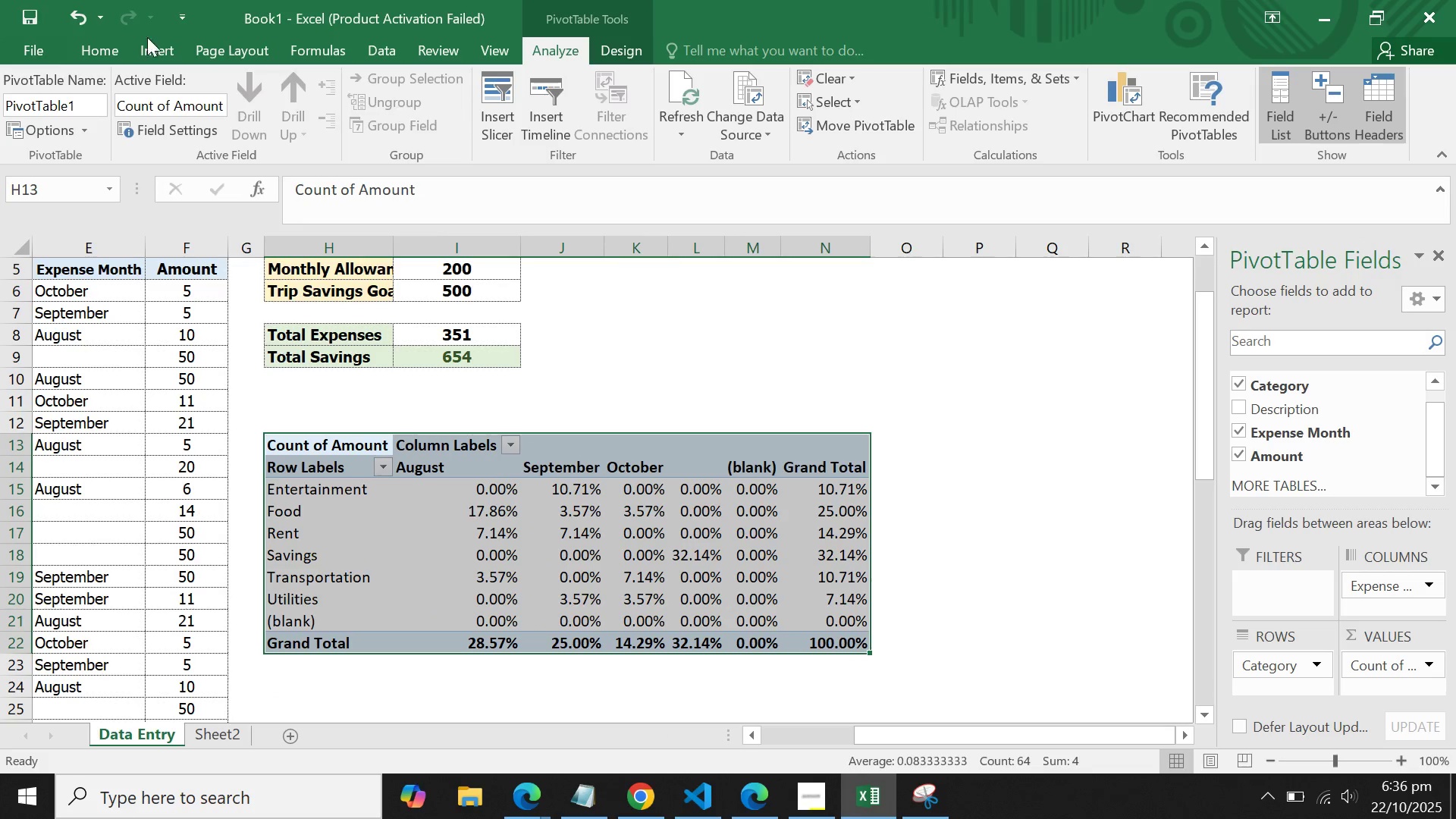 
left_click([136, 57])
 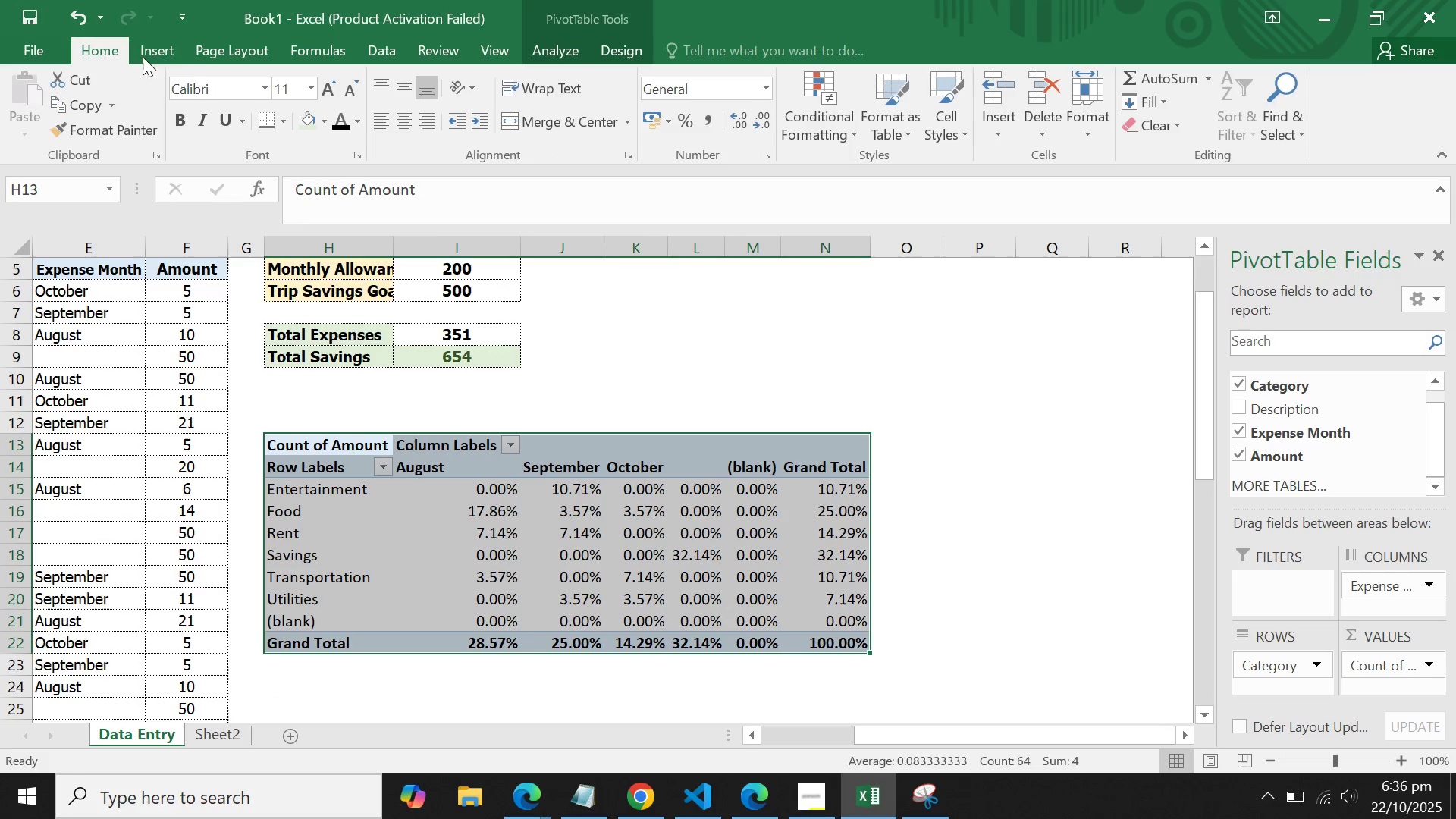 
left_click([89, 57])
 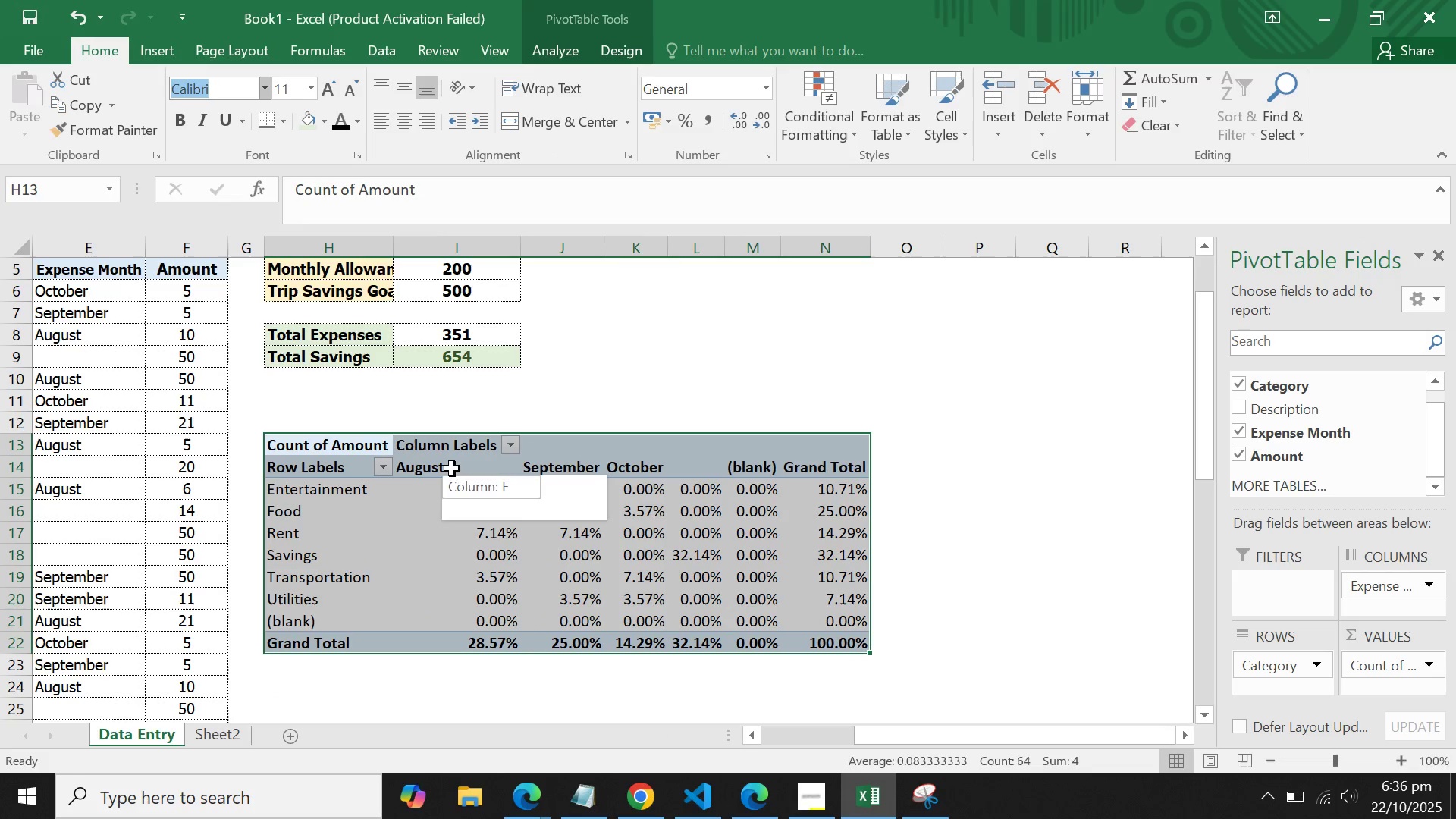 
key(R)
 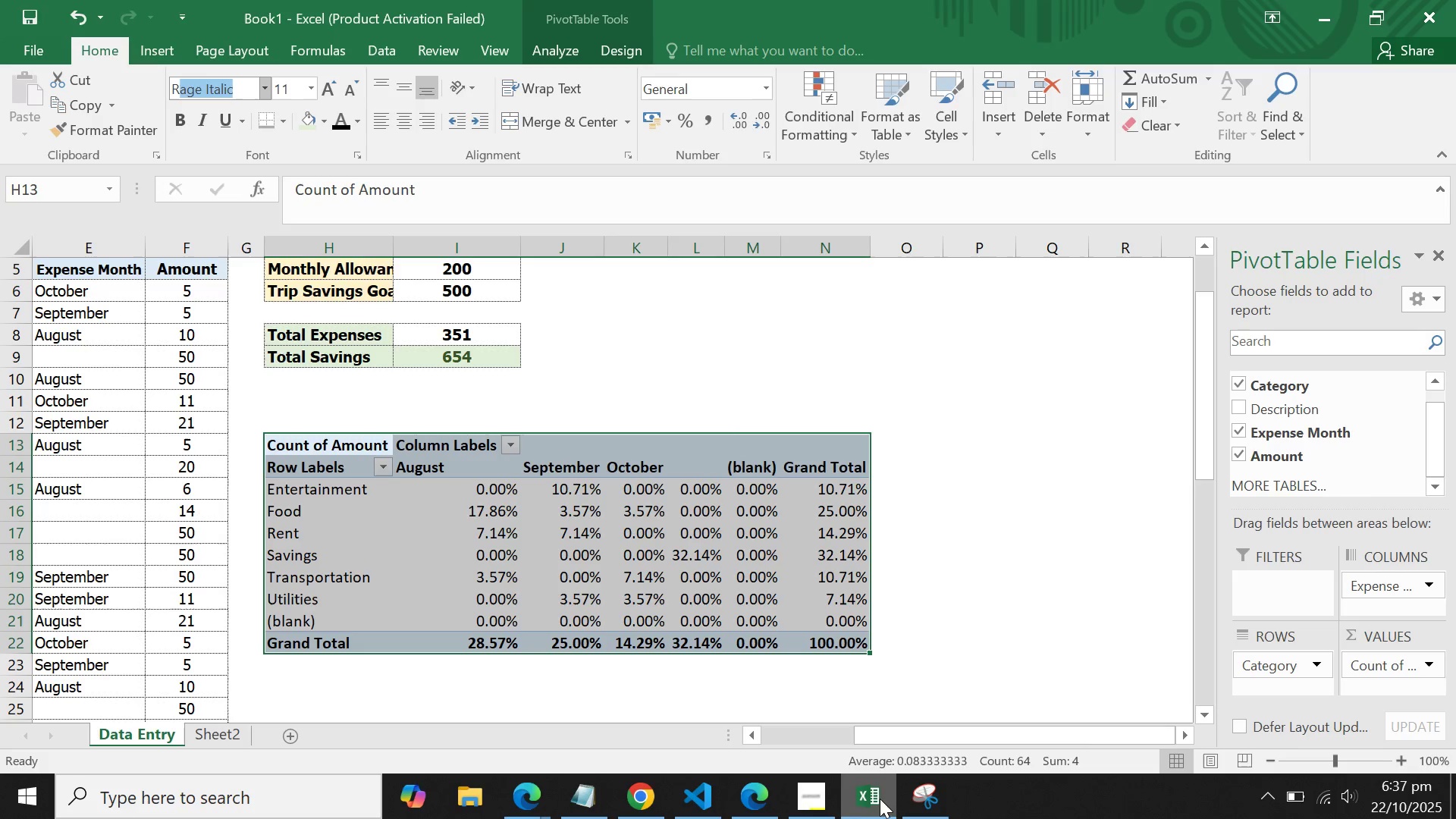 
left_click([819, 802])